 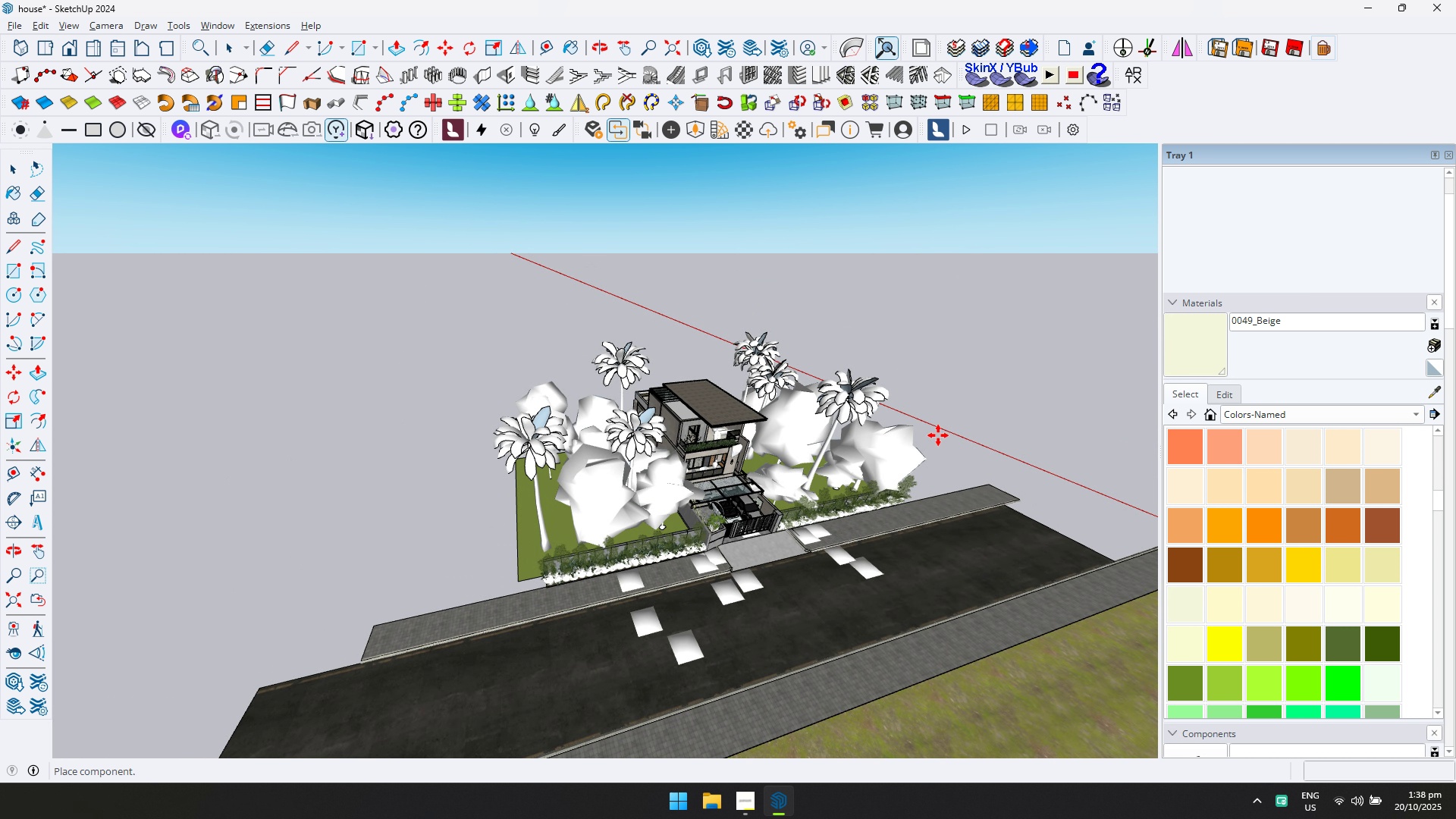 
scroll: coordinate [992, 371], scroll_direction: down, amount: 1.0
 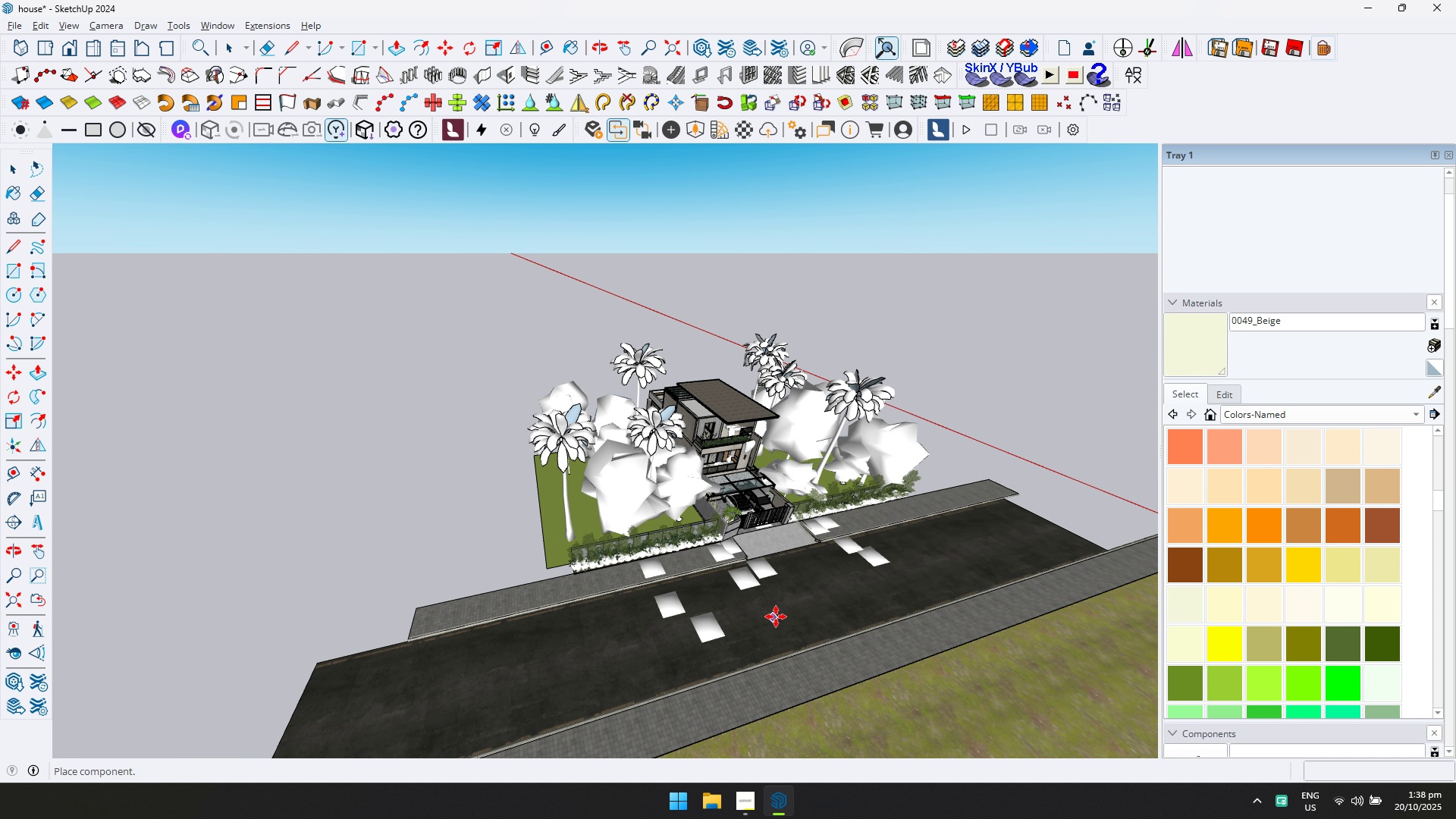 
scroll: coordinate [780, 615], scroll_direction: up, amount: 3.0
 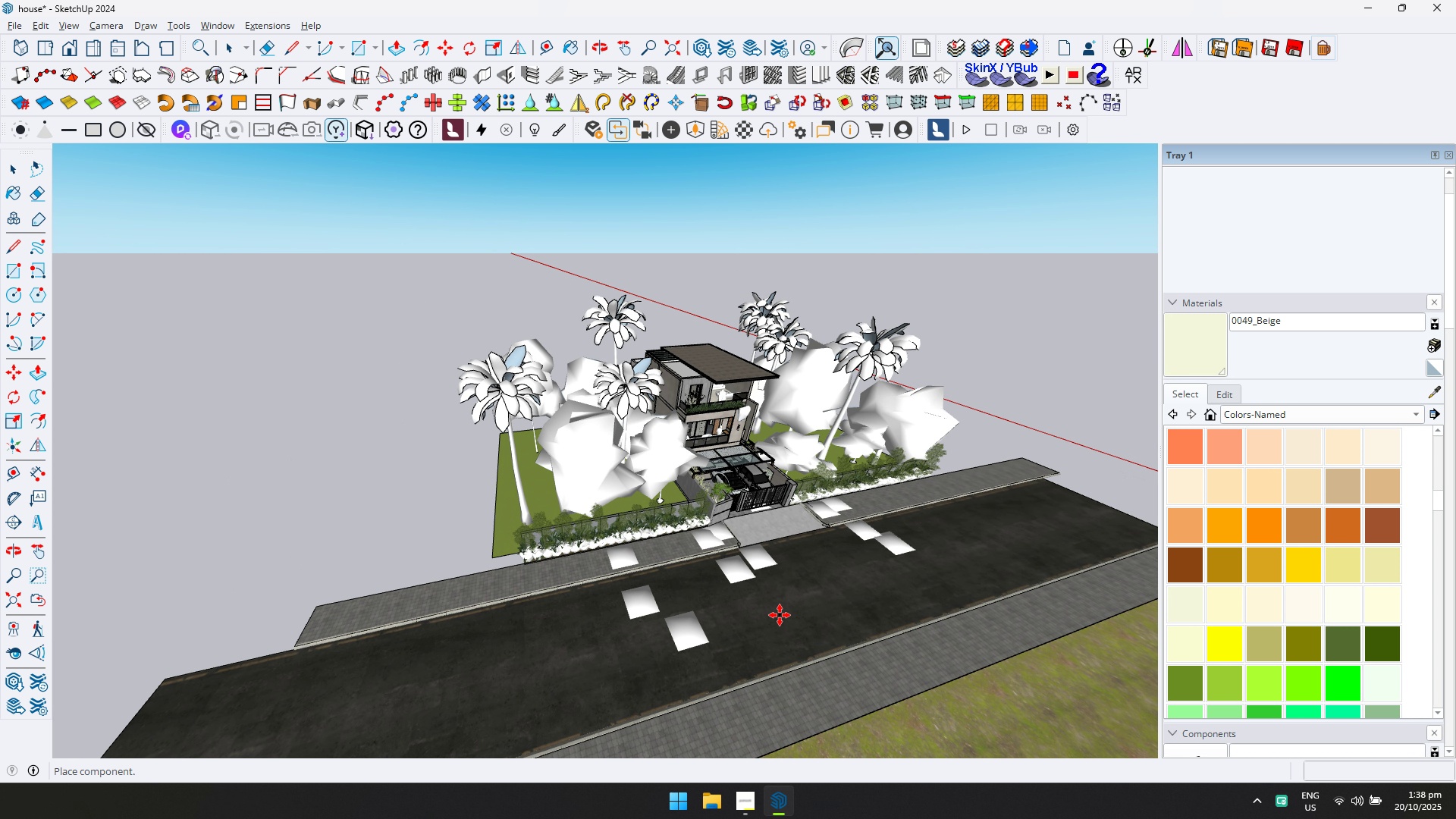 
left_click([780, 615])
 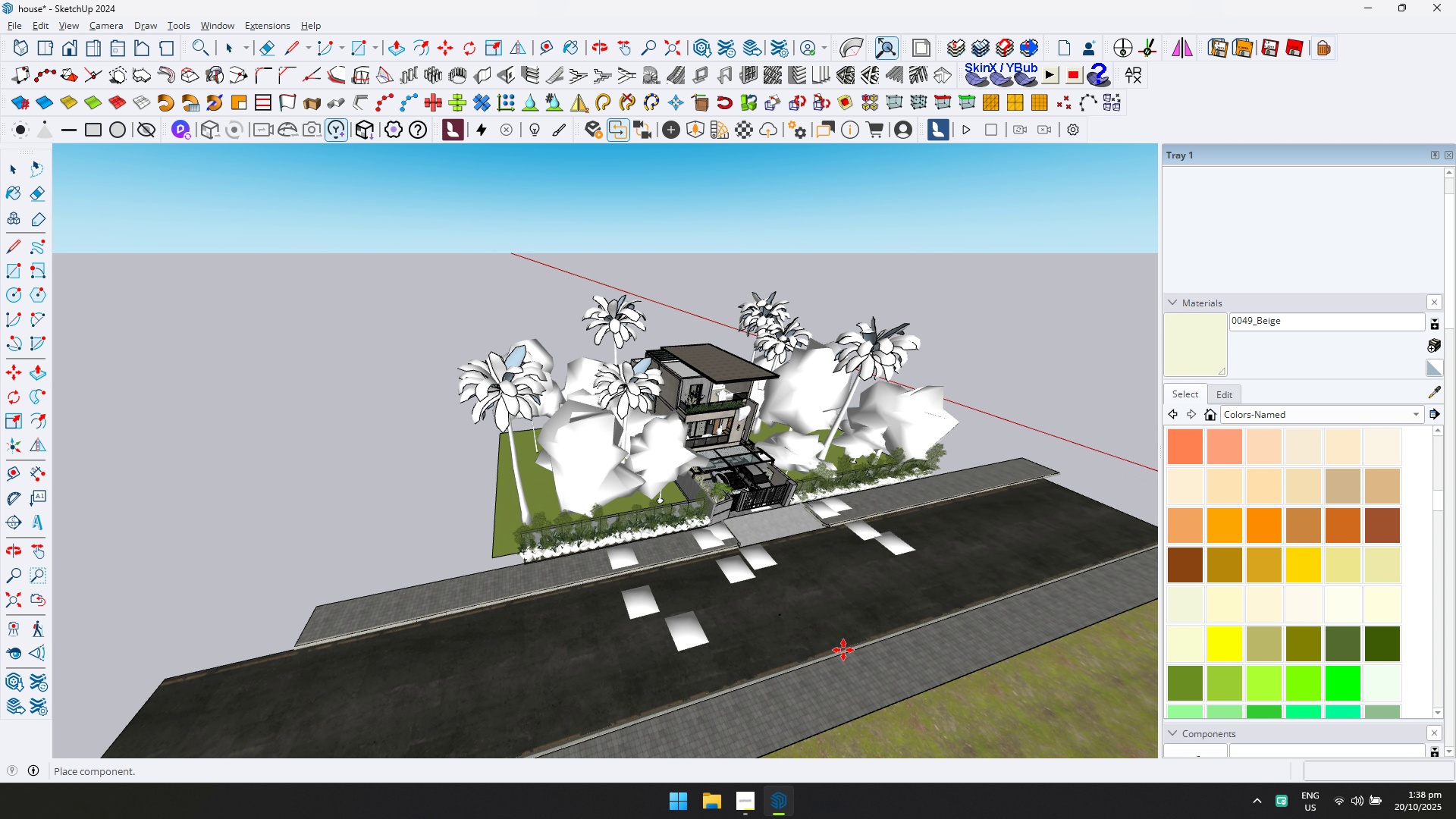 
scroll: coordinate [783, 620], scroll_direction: none, amount: 0.0
 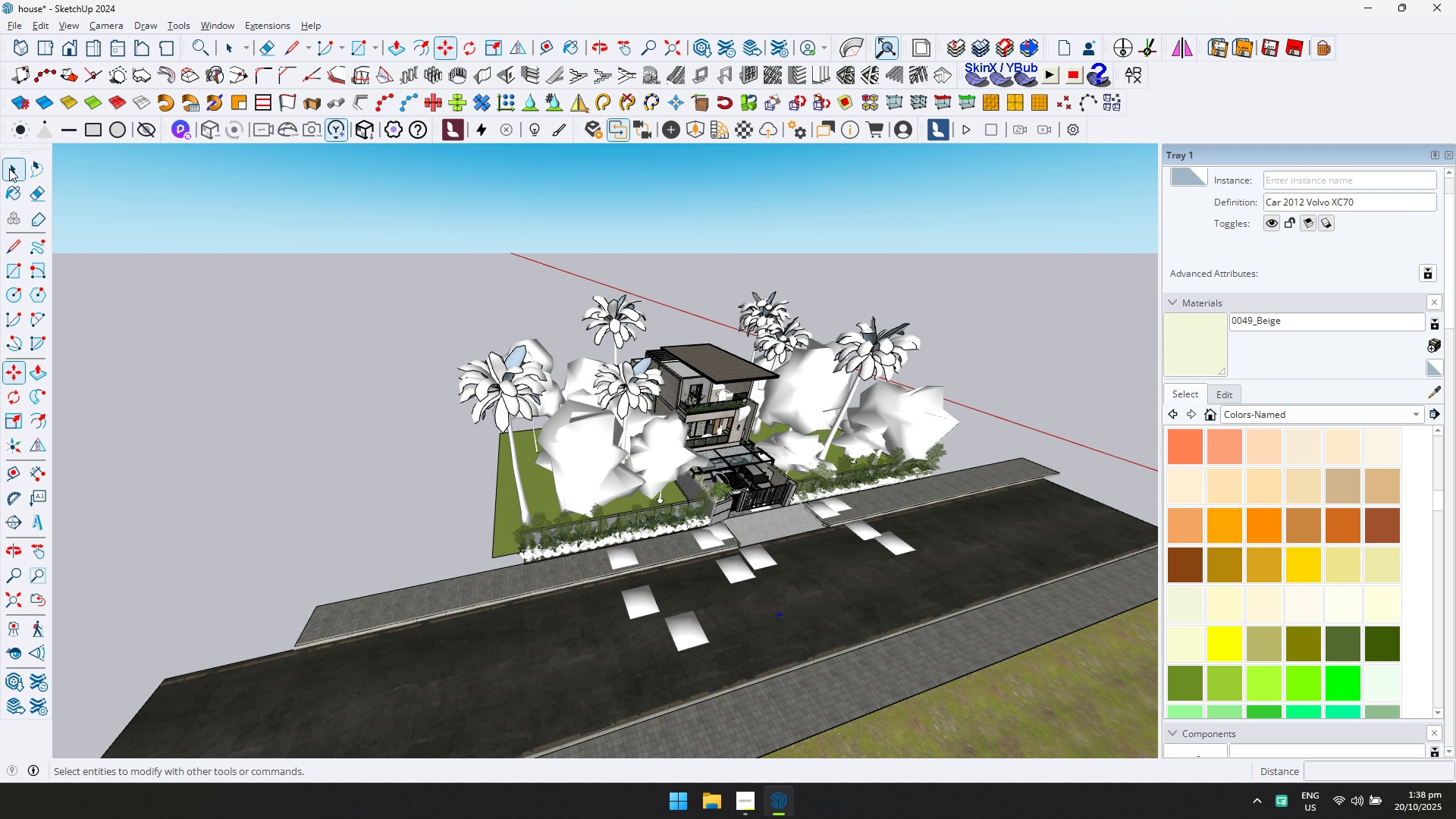 
left_click([9, 168])
 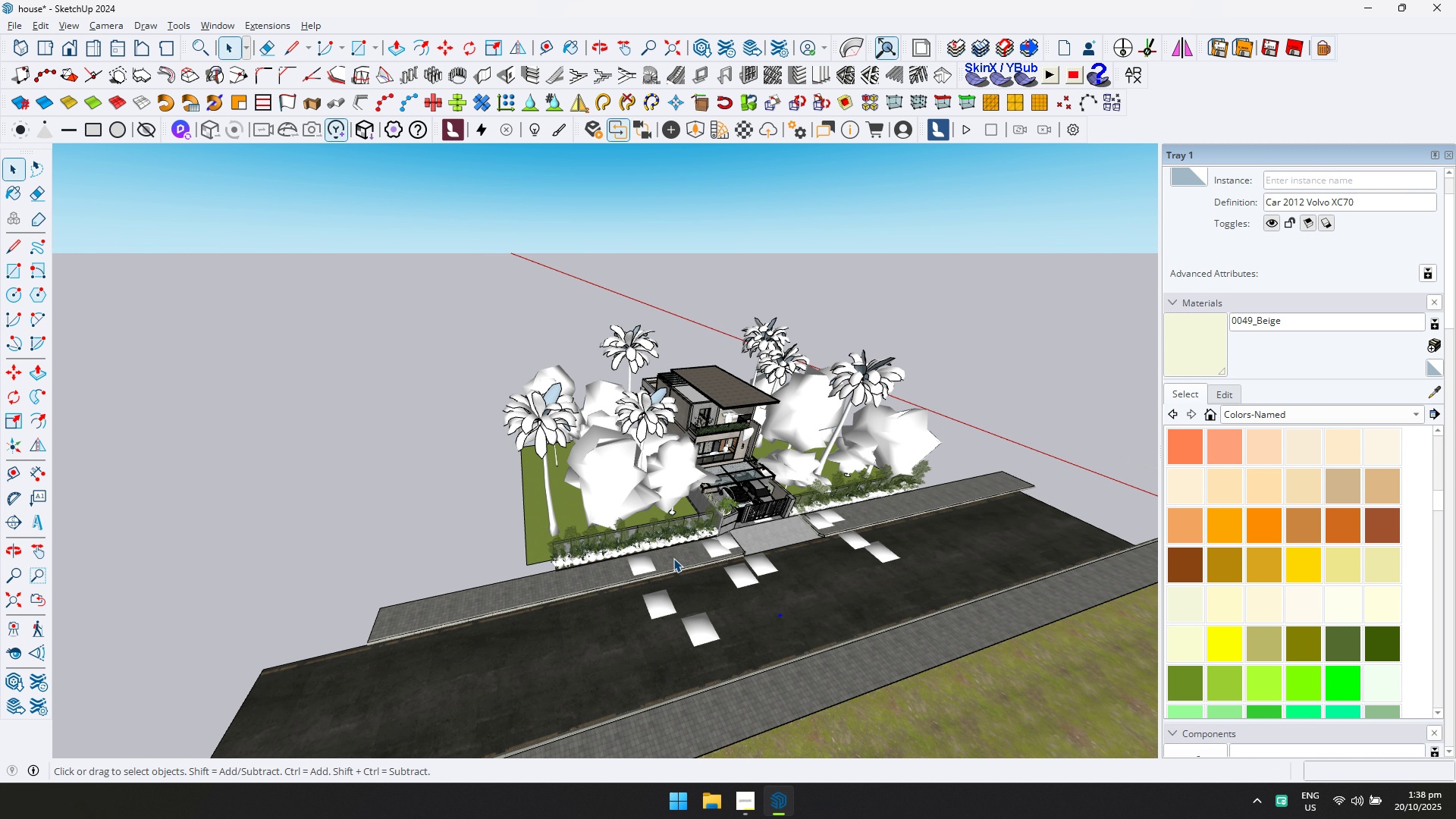 
scroll: coordinate [800, 621], scroll_direction: up, amount: 51.0
 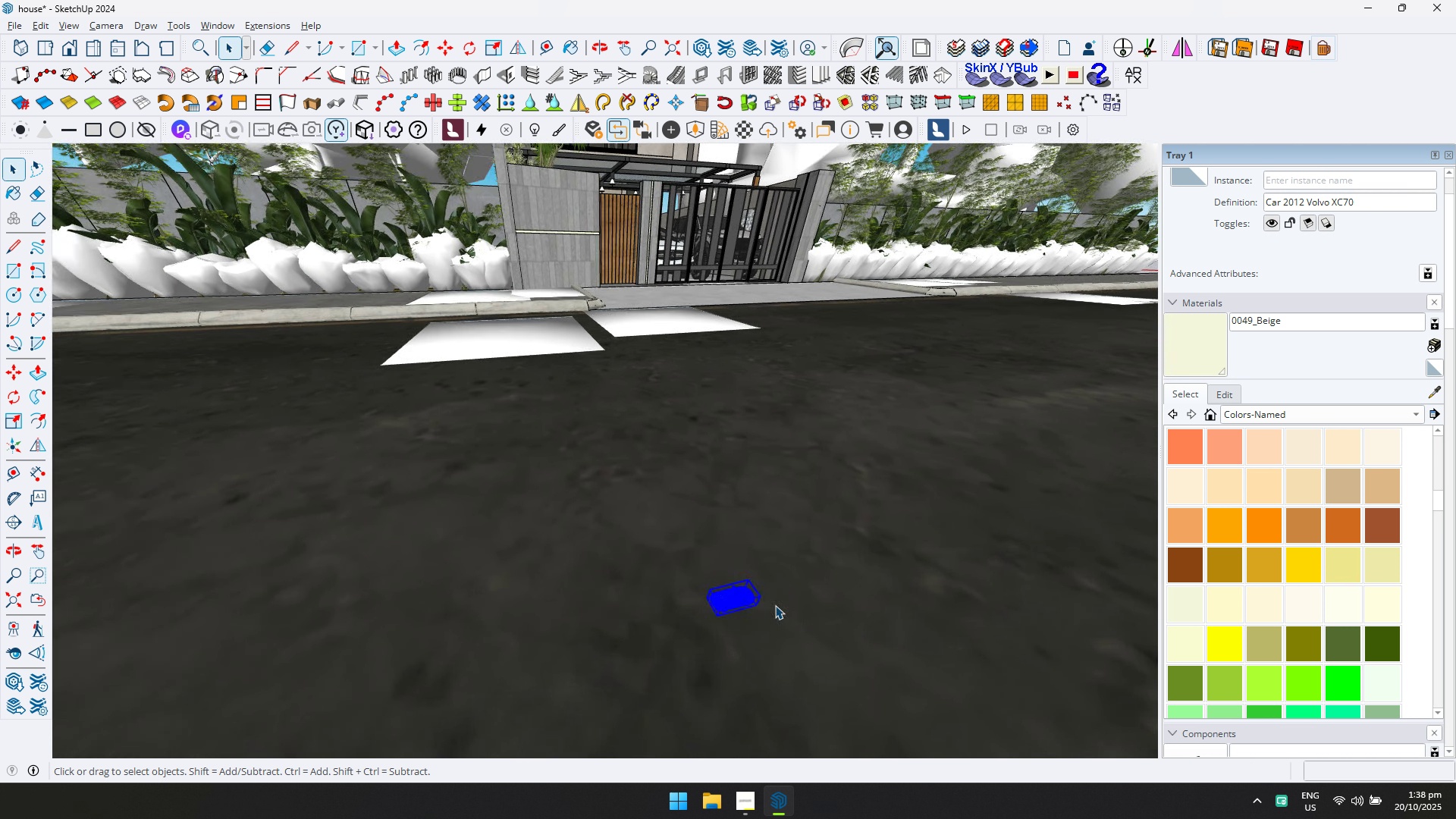 
key(S)
 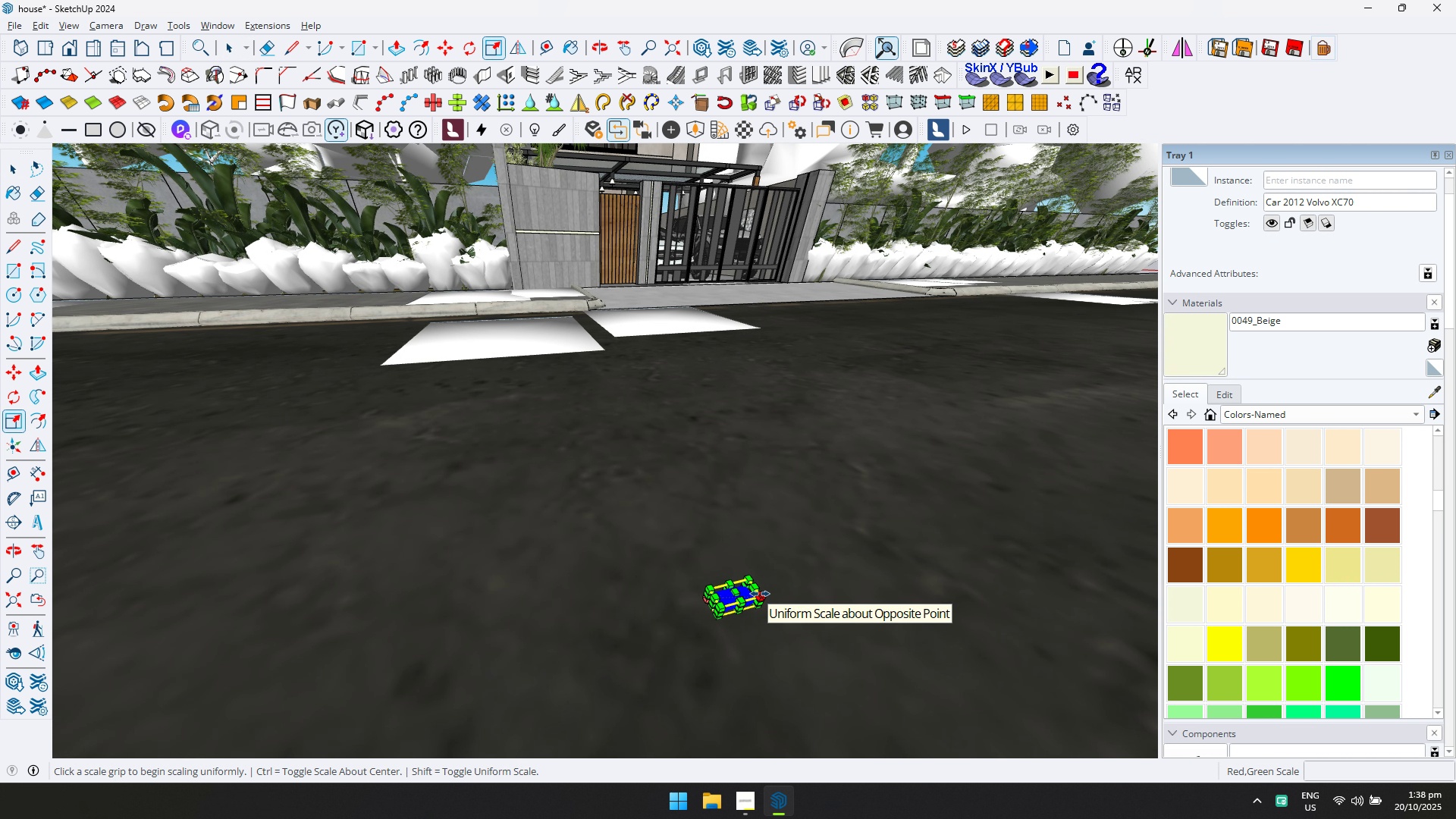 
left_click([760, 594])
 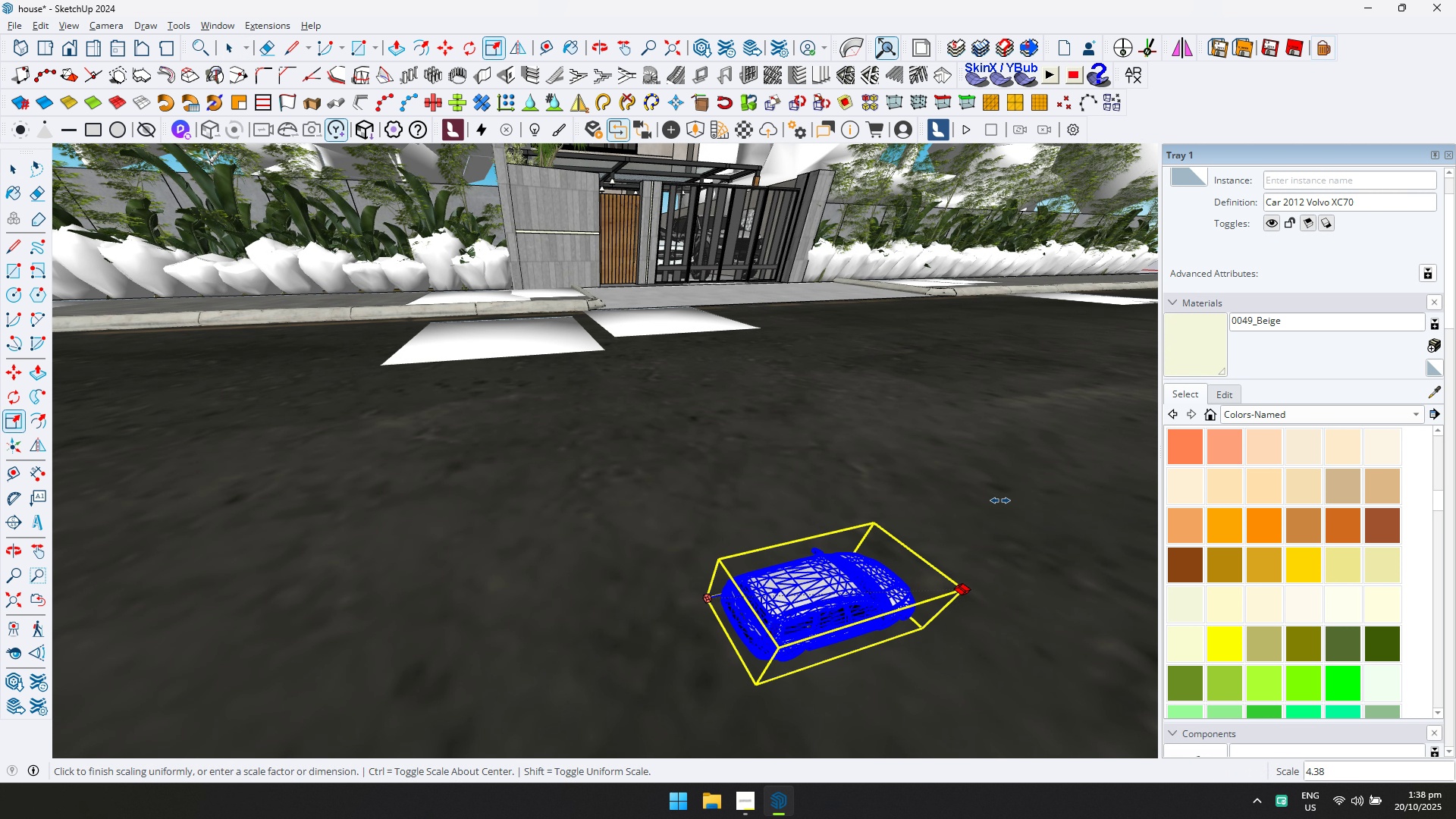 
scroll: coordinate [1028, 462], scroll_direction: down, amount: 20.0
 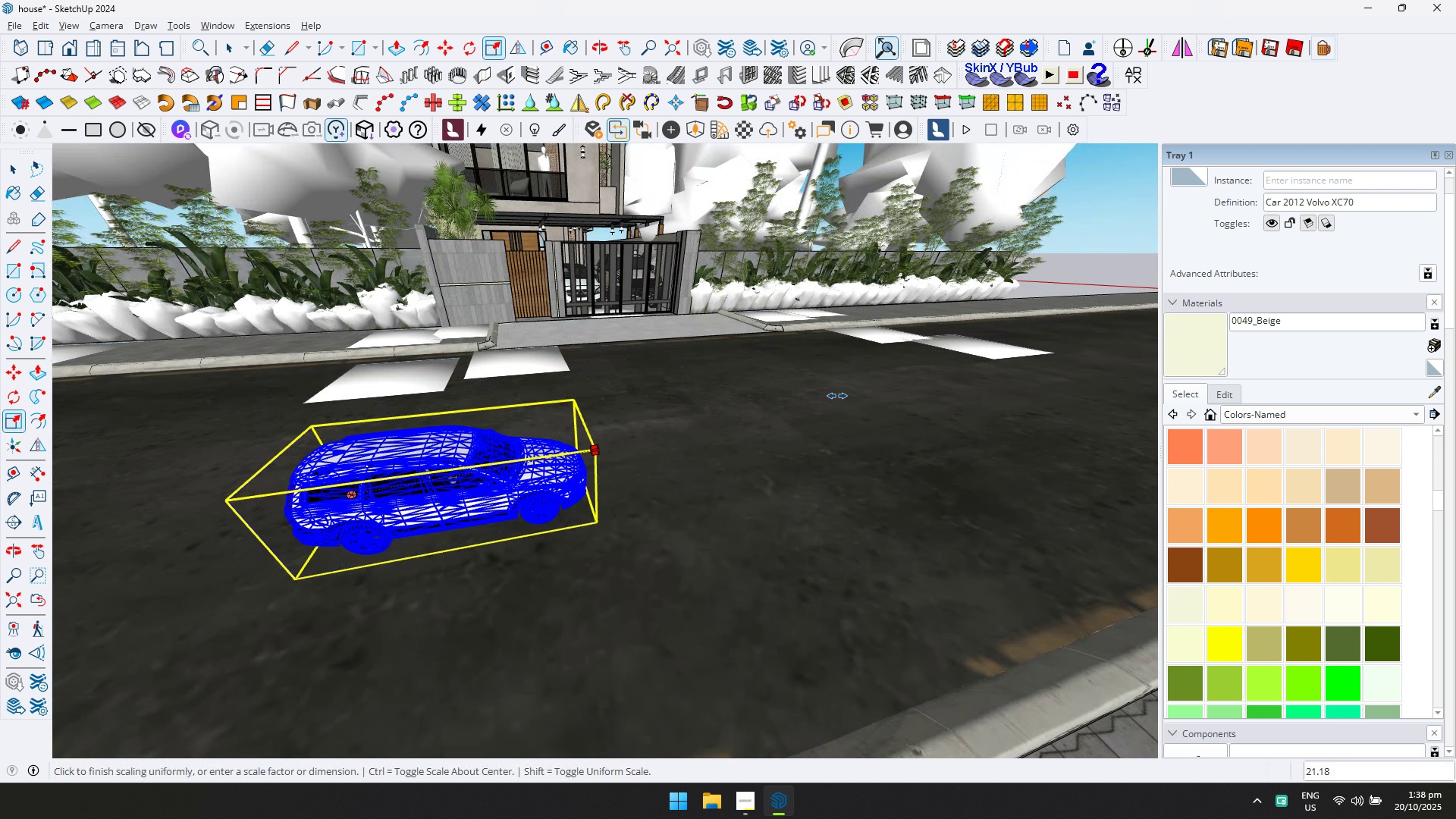 
hold_key(key=ShiftLeft, duration=0.49)
 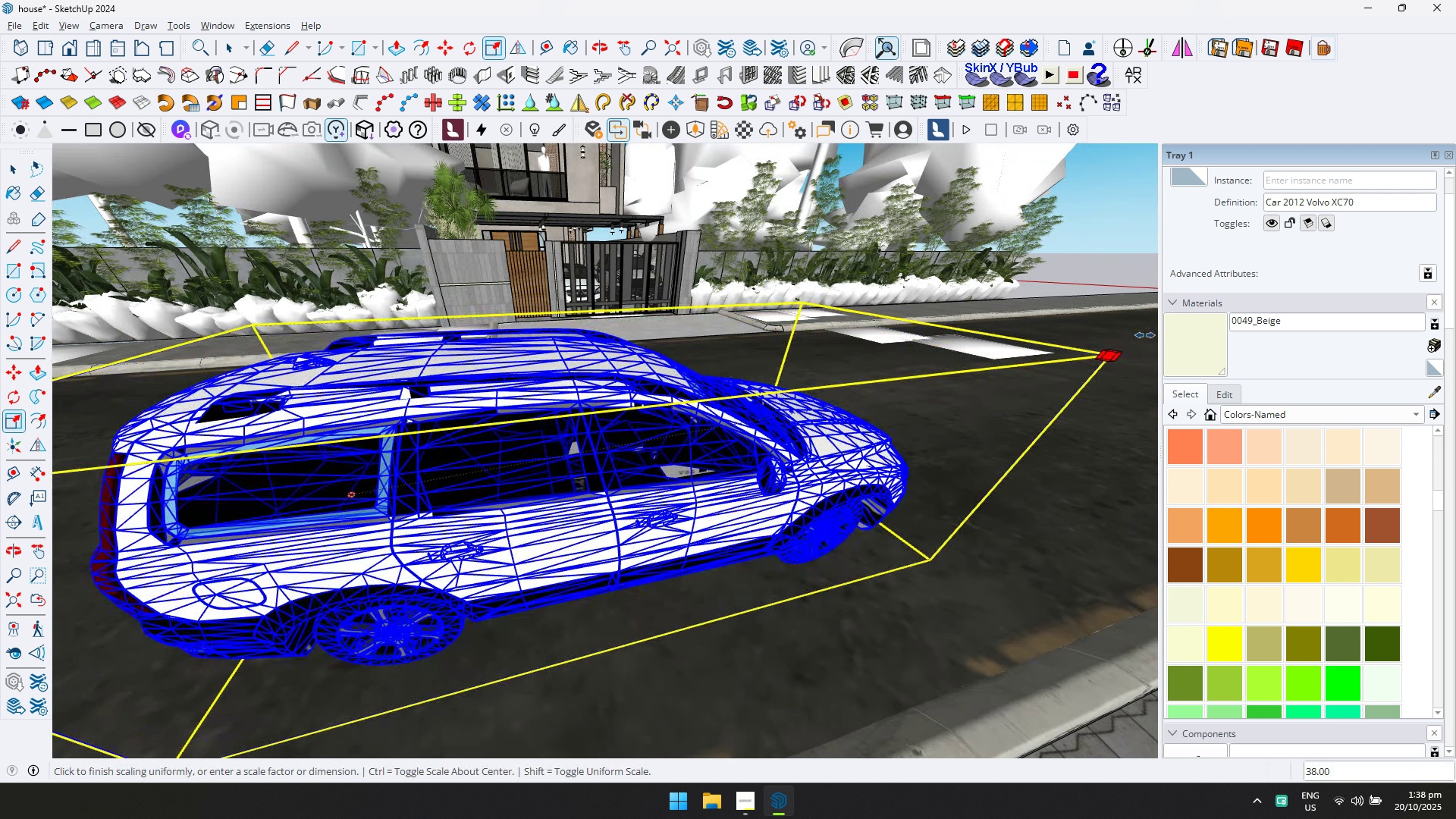 
scroll: coordinate [1104, 357], scroll_direction: down, amount: 6.0
 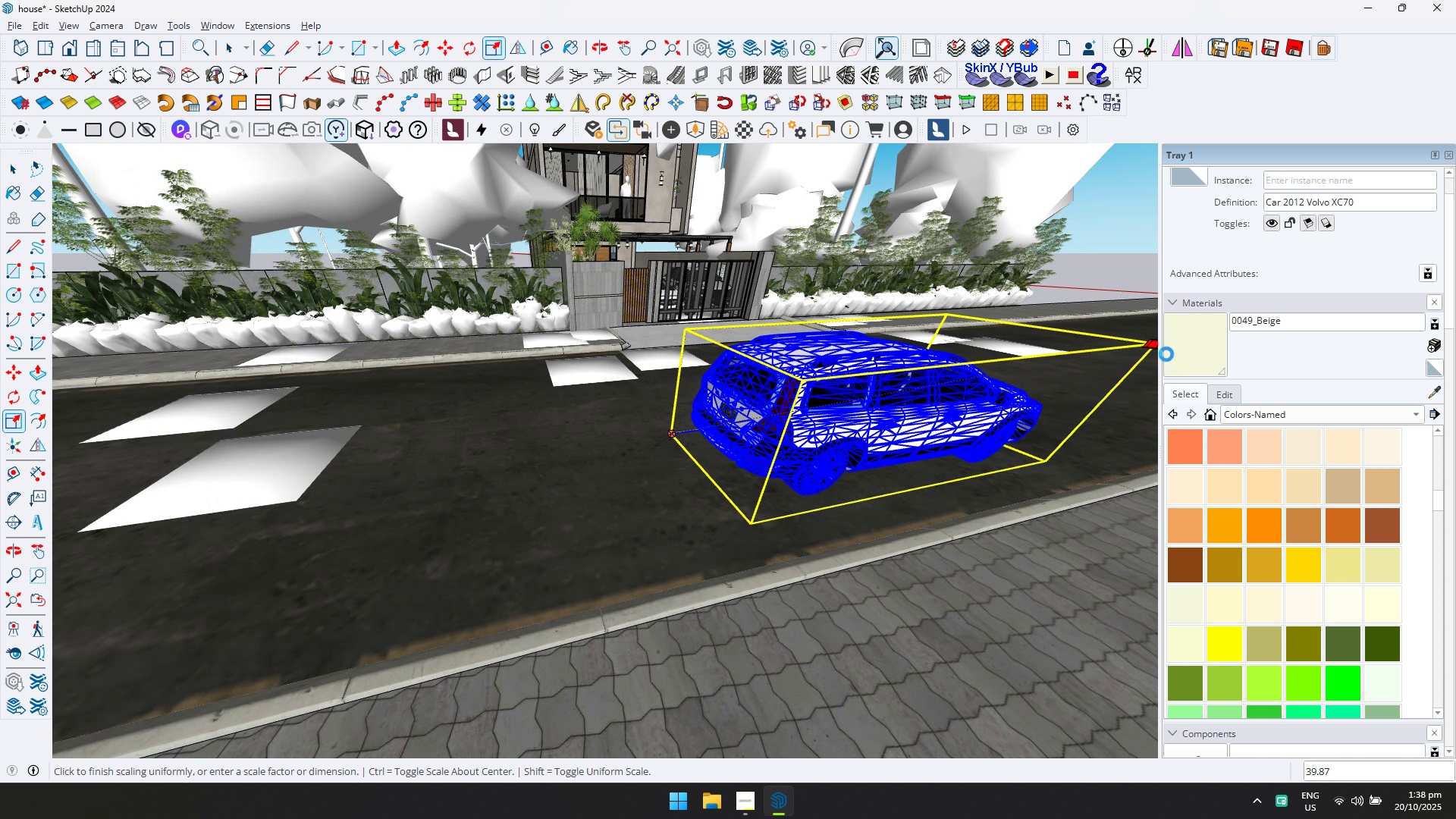 
scroll: coordinate [670, 452], scroll_direction: up, amount: 4.0
 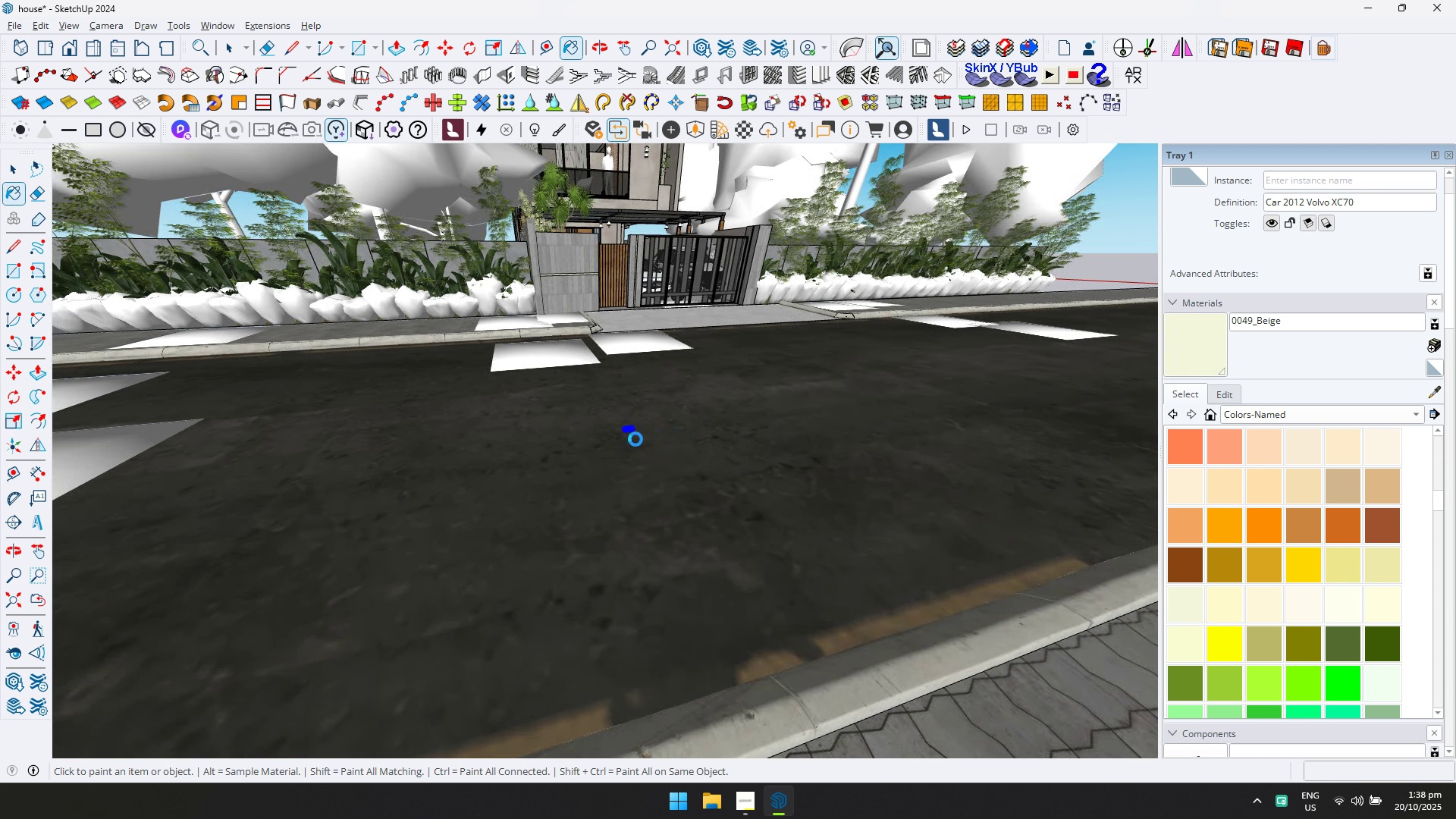 
key(S)
 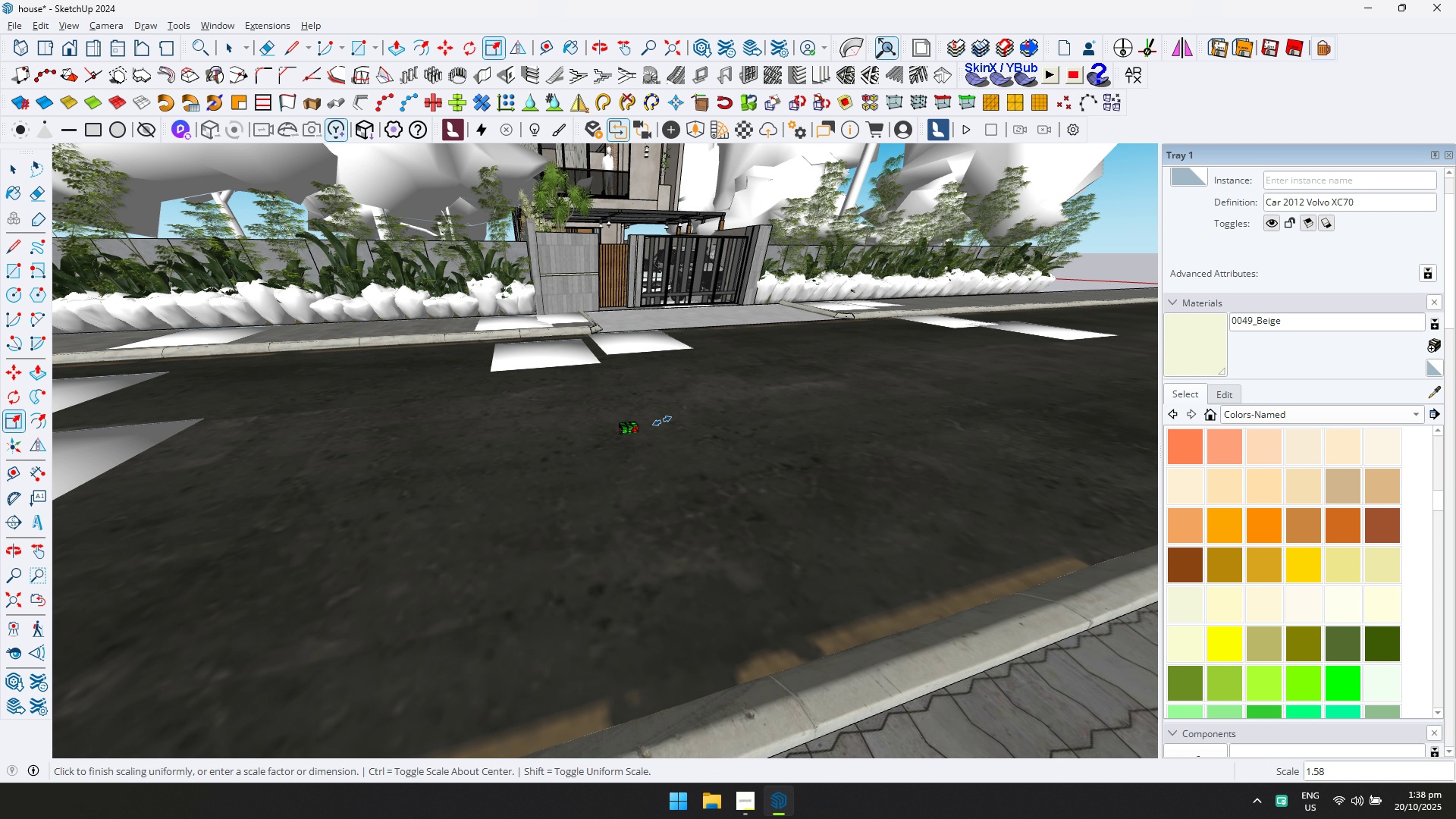 
scroll: coordinate [1043, 334], scroll_direction: down, amount: 7.0
 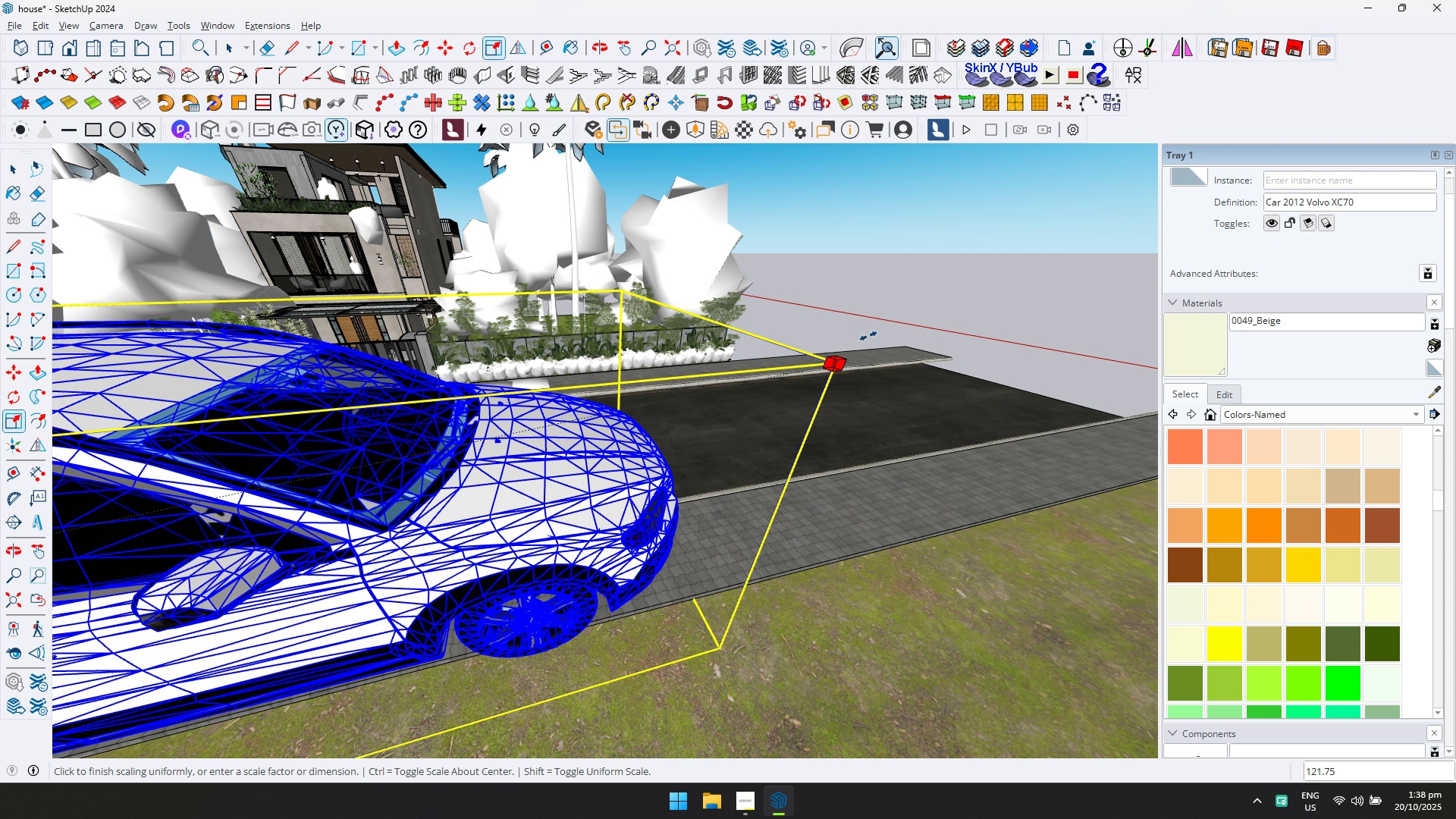 
hold_key(key=ShiftLeft, duration=0.37)
 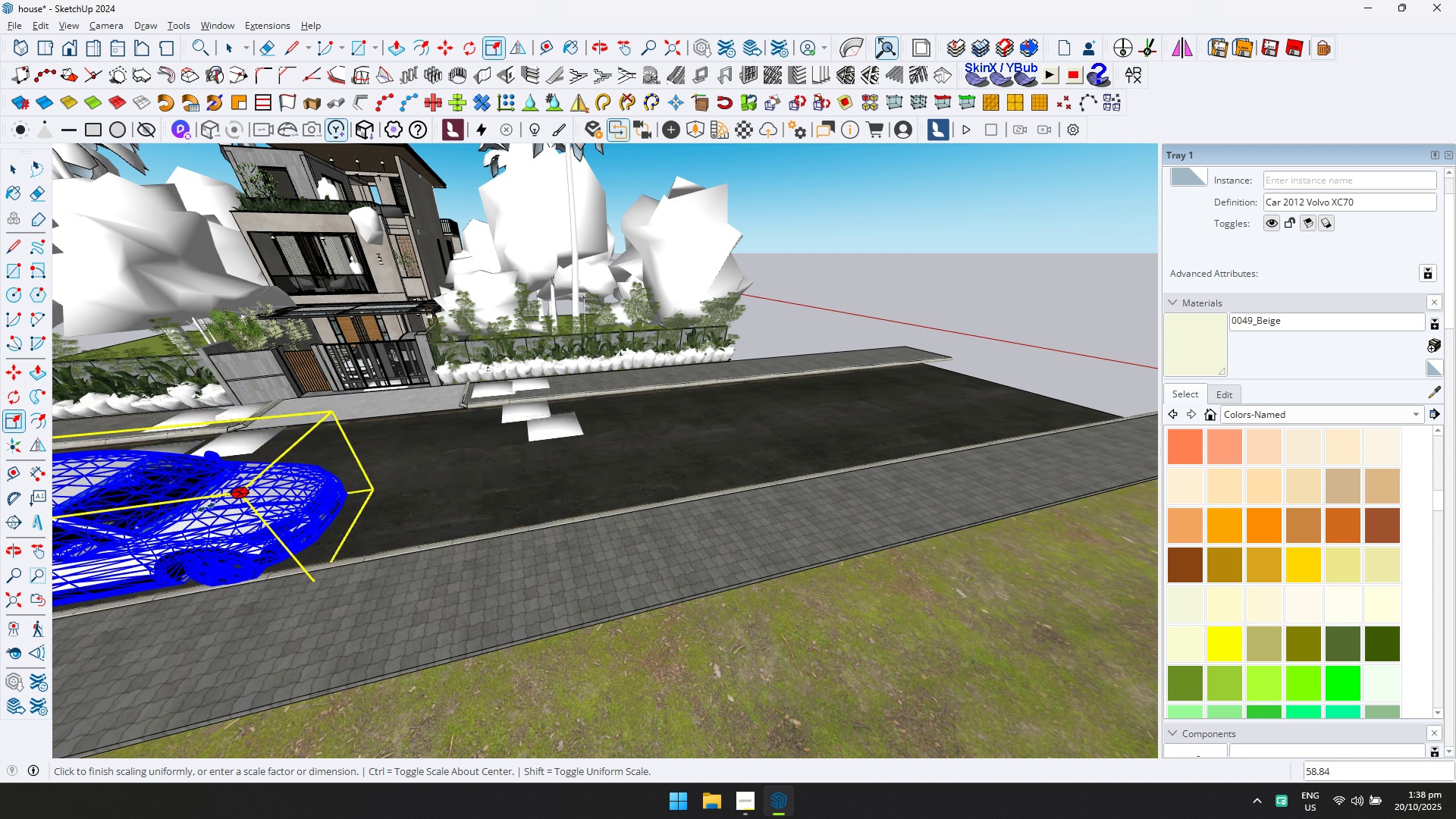 
left_click([206, 507])
 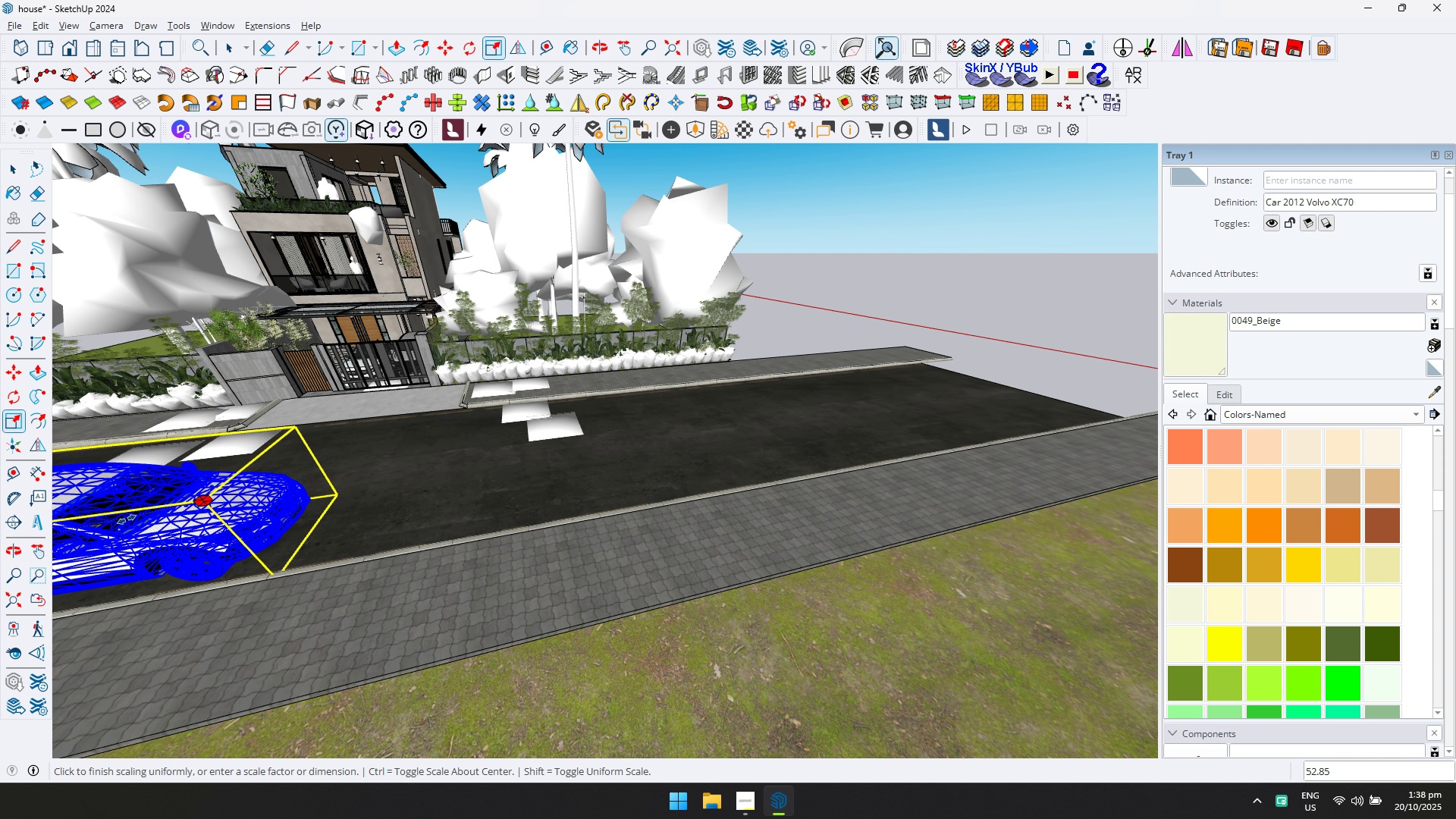 
hold_key(key=ShiftLeft, duration=0.56)
 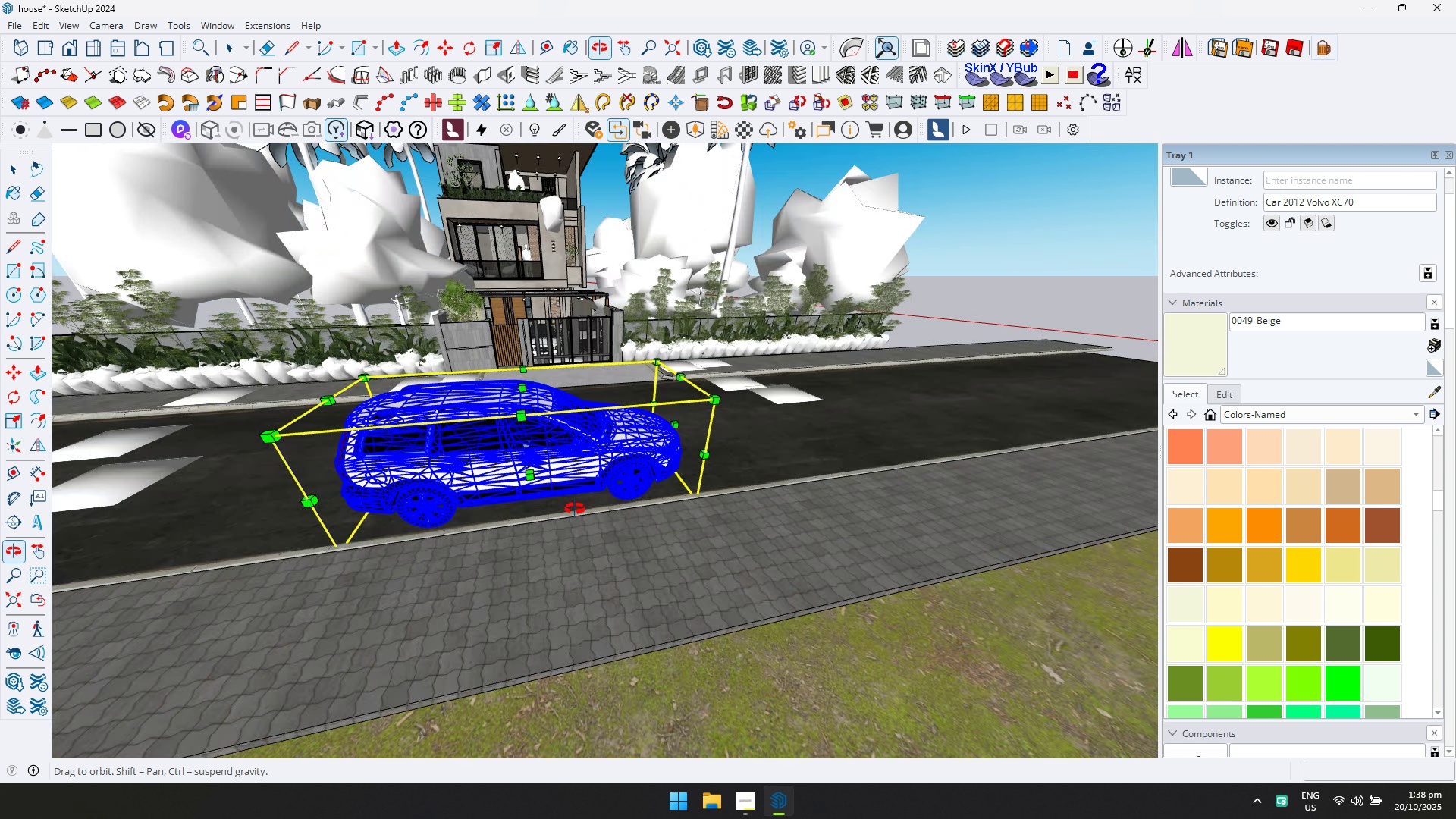 
key(Q)
 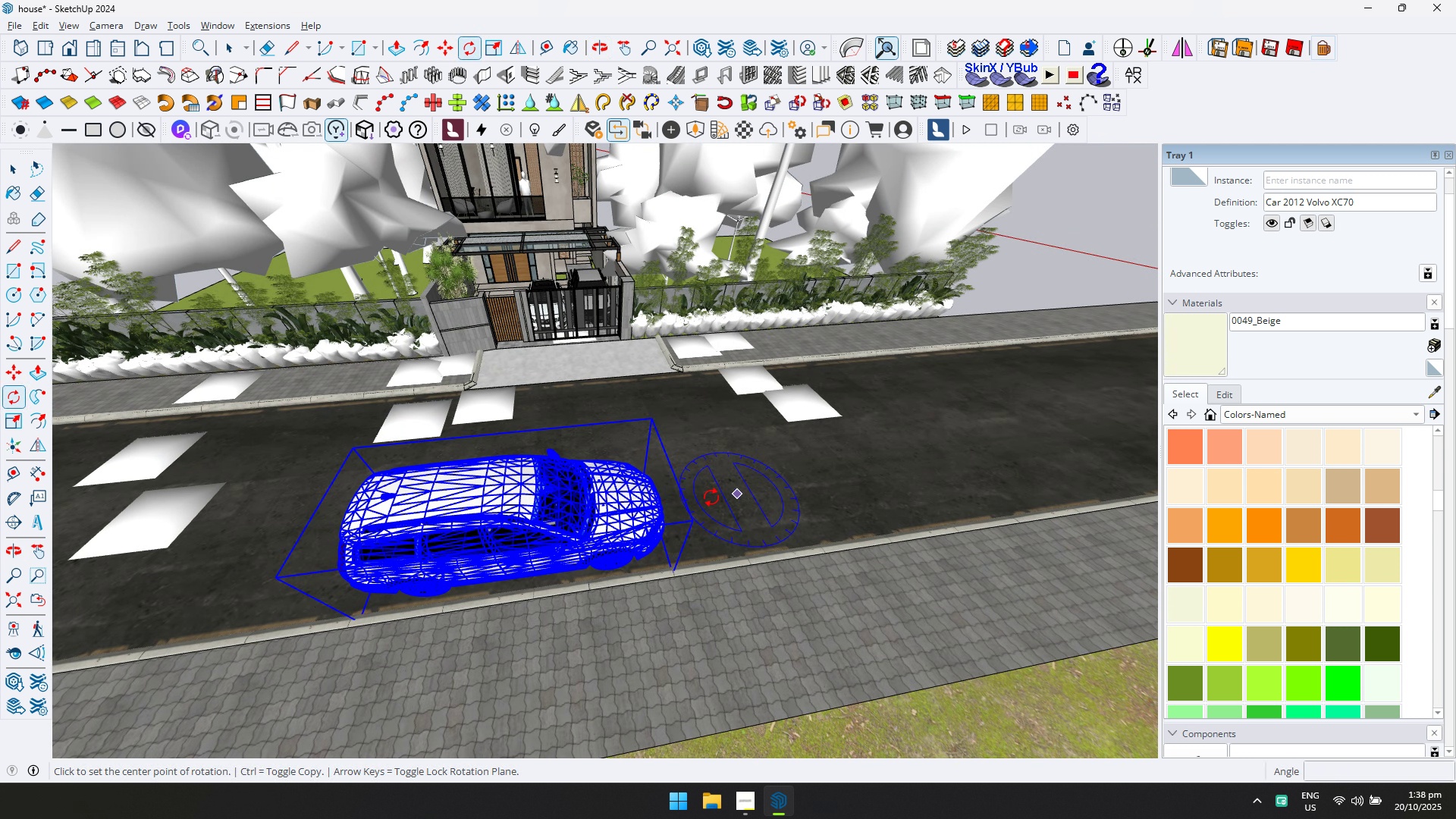 
left_click([707, 498])
 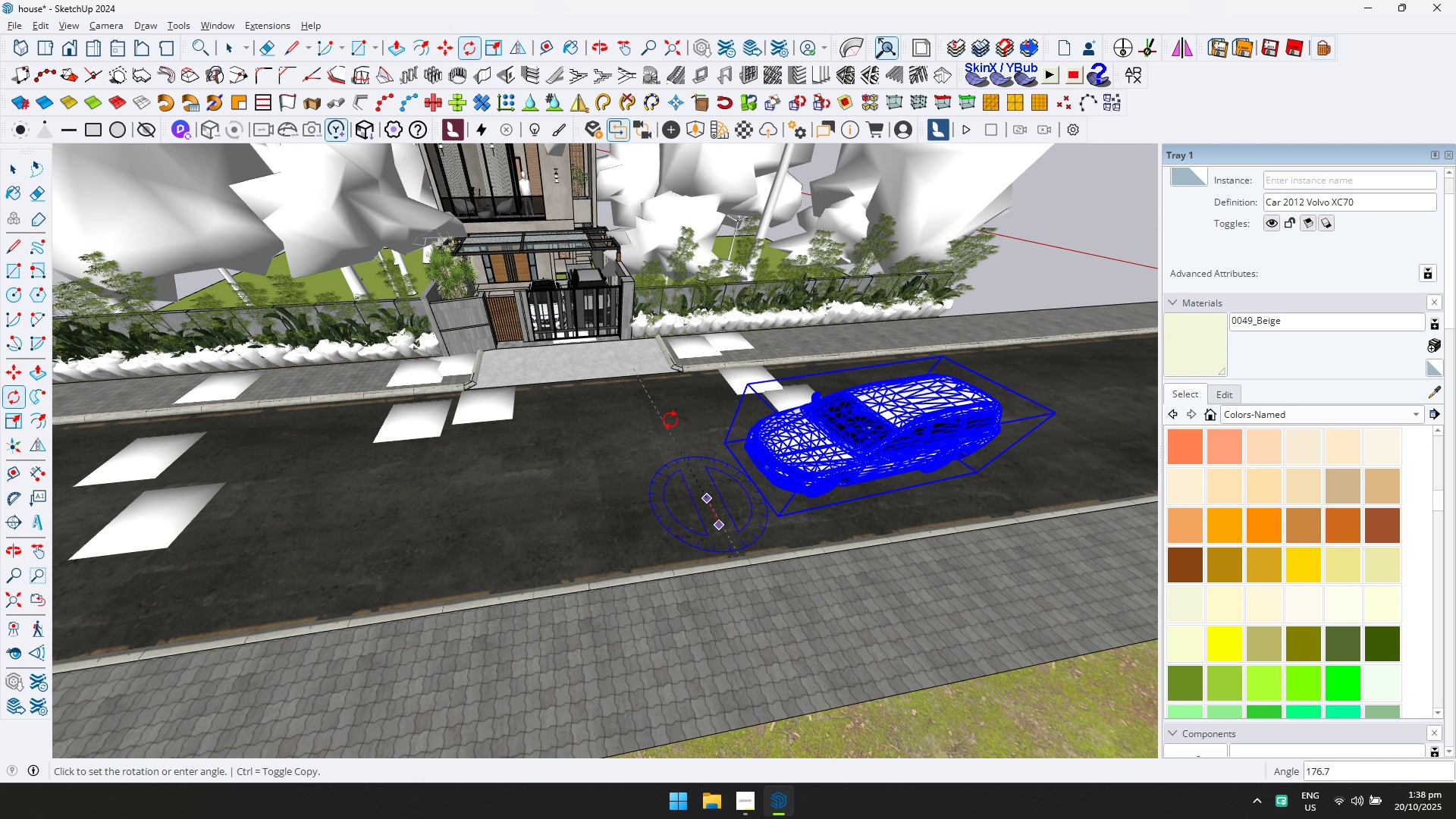 
double_click([676, 422])
 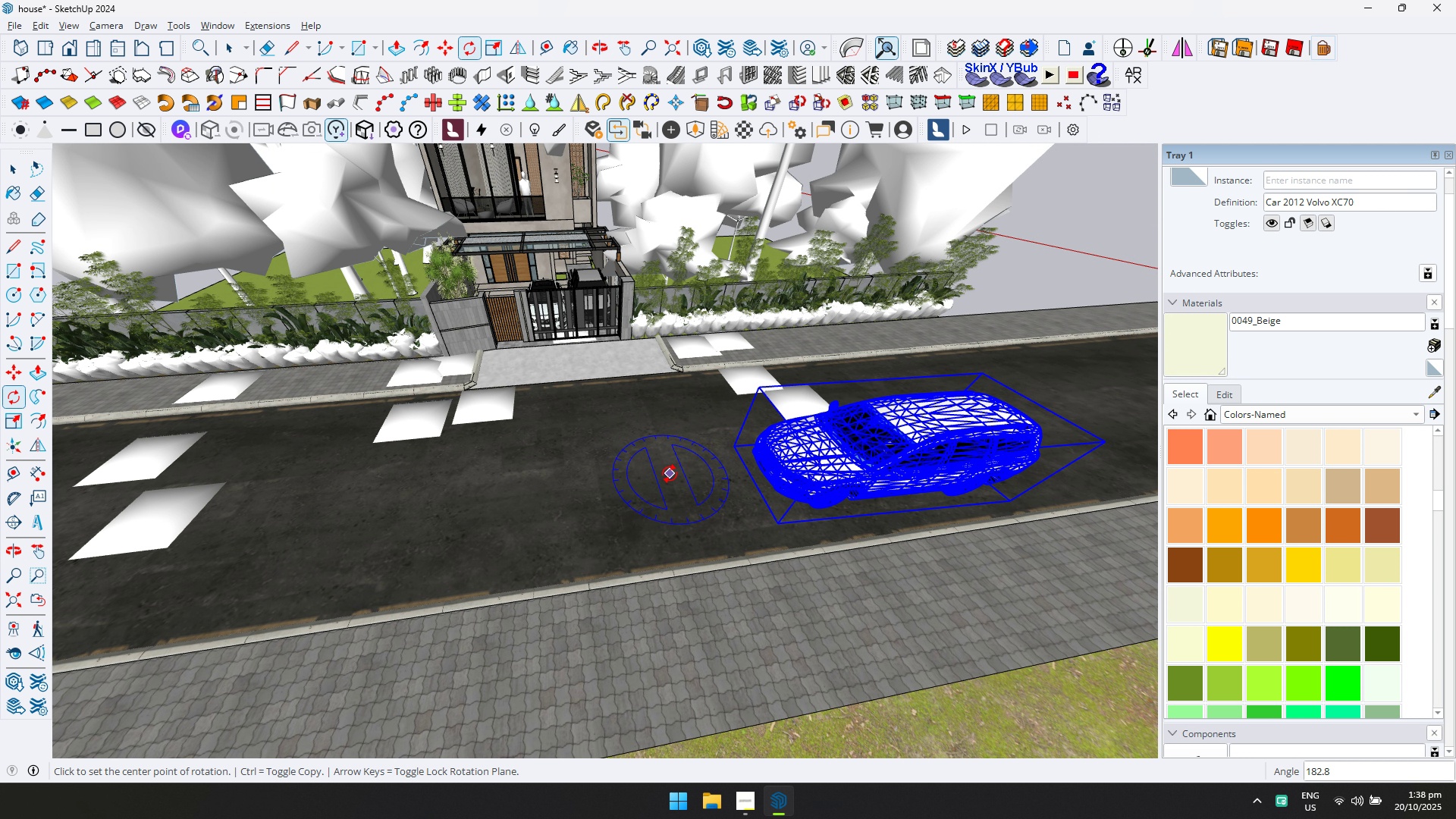 
key(Z)
 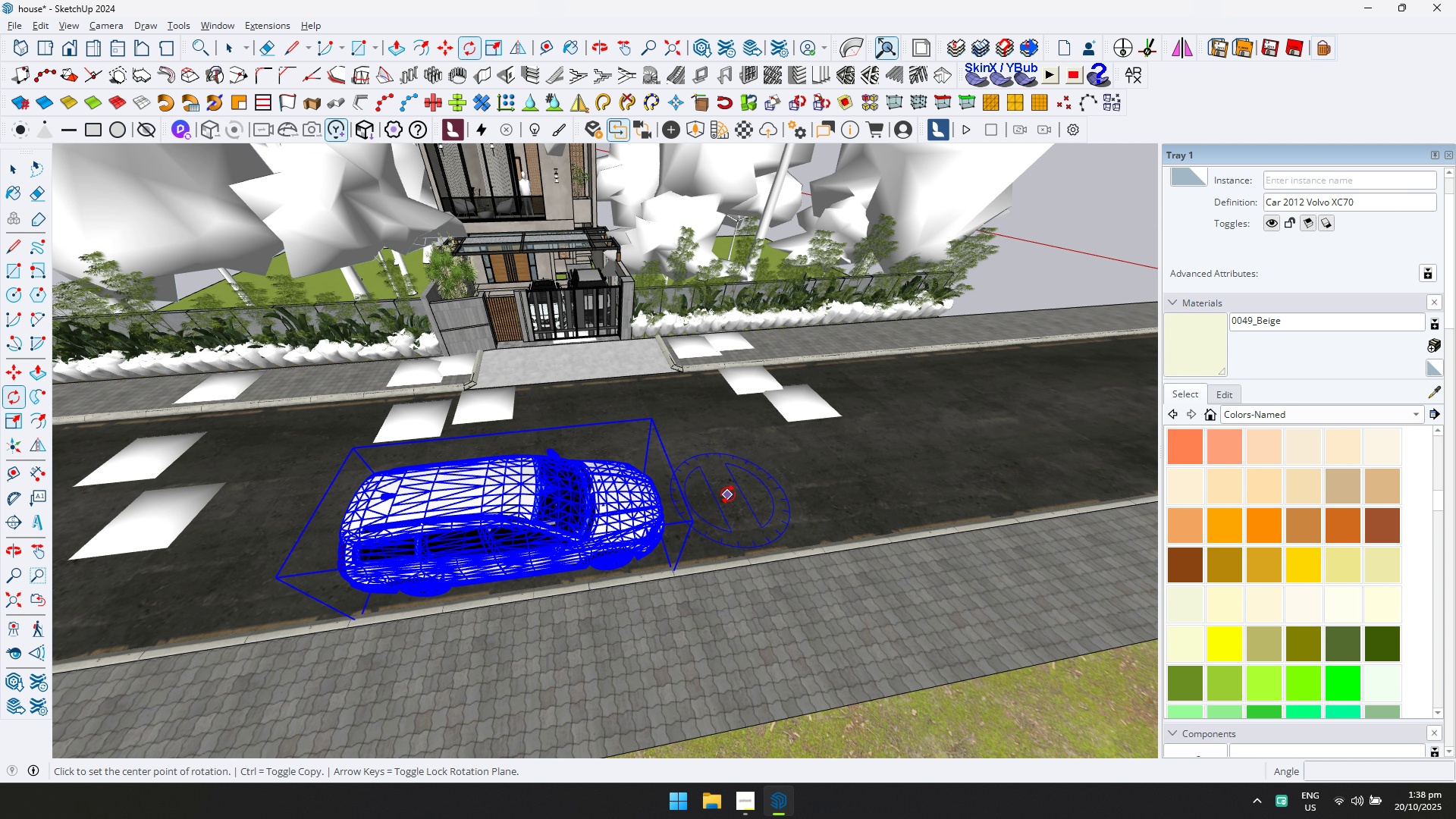 
left_click([728, 494])
 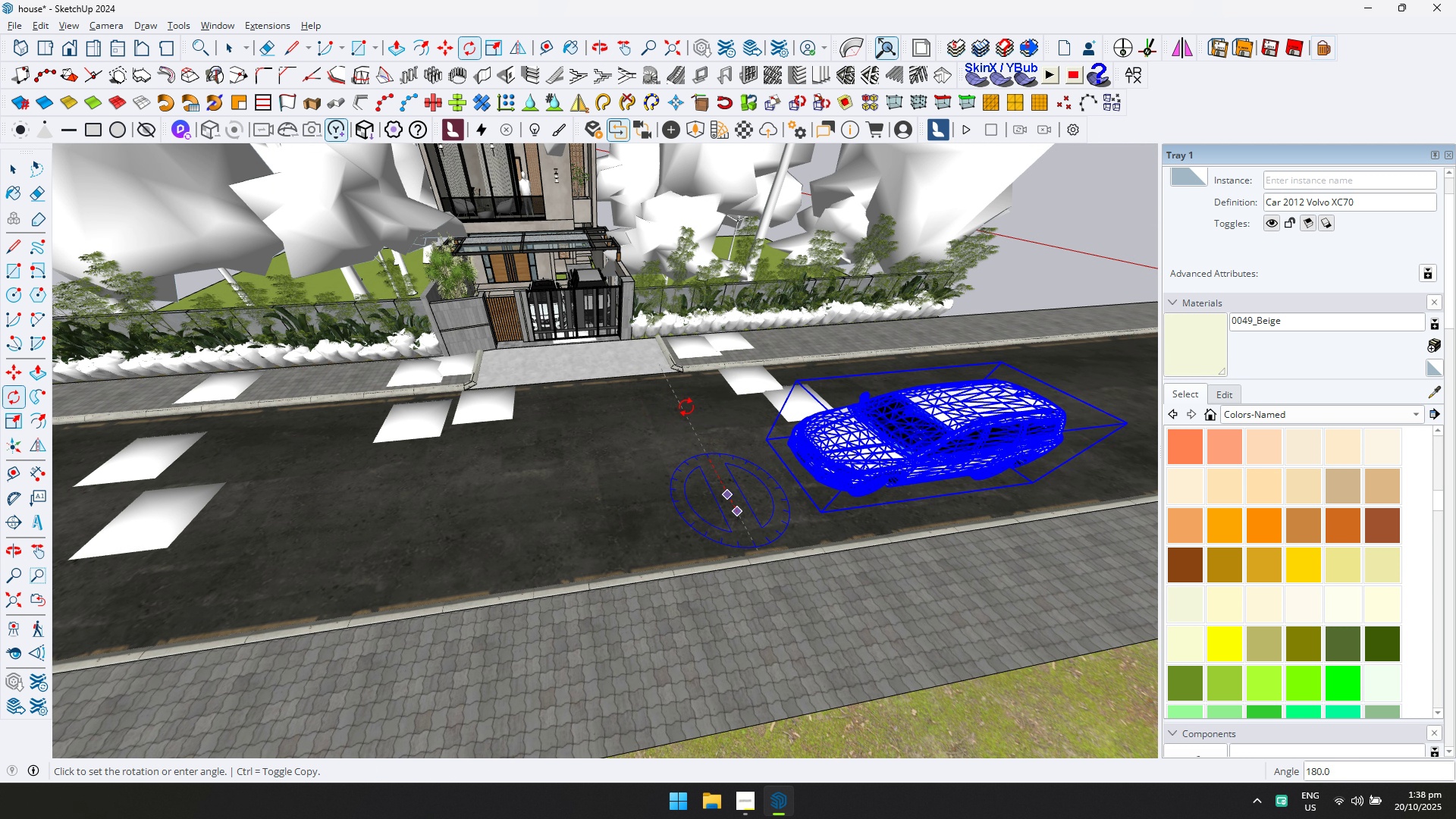 
double_click([687, 408])
 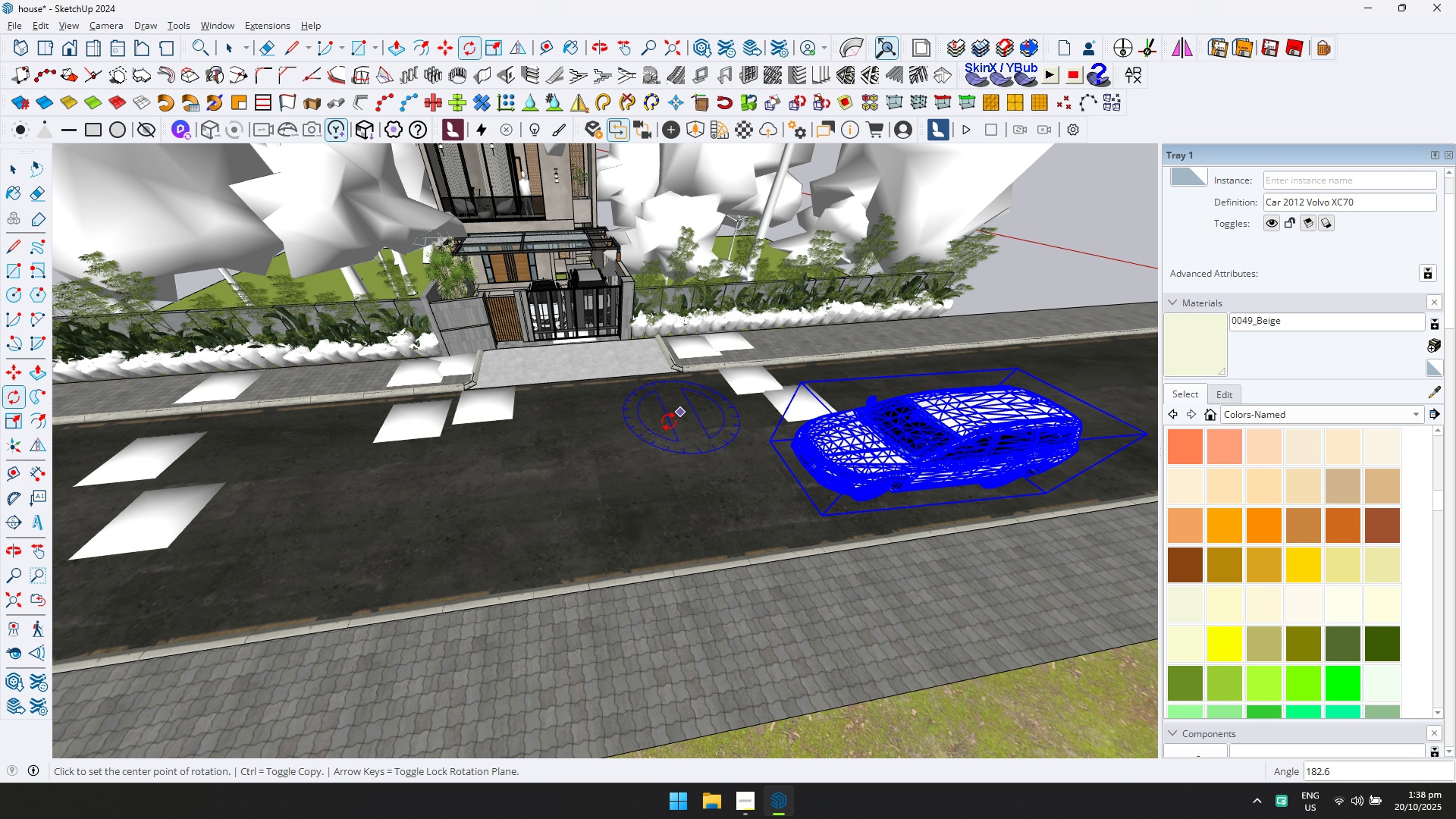 
key(Control+ControlLeft)
 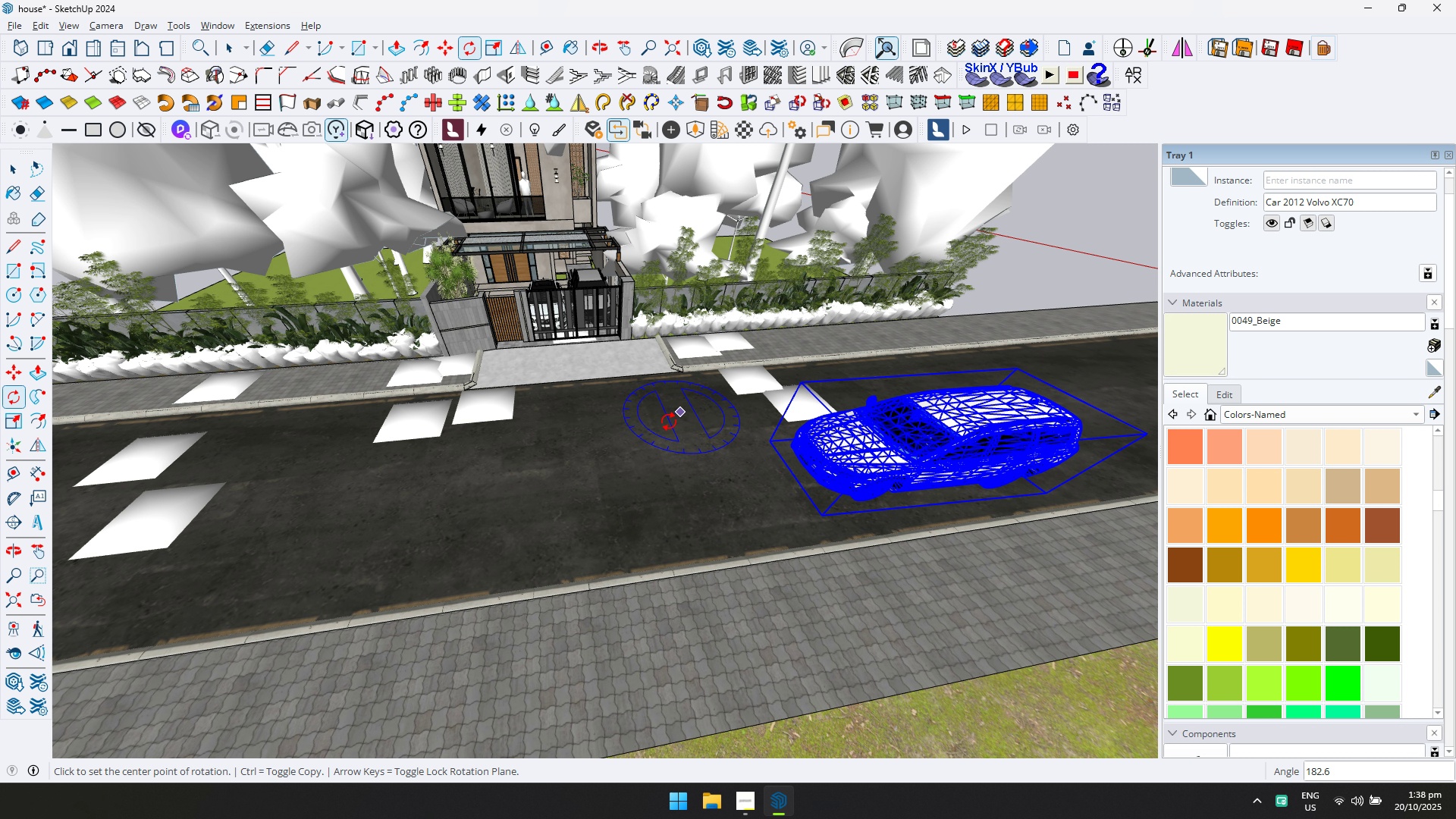 
key(Control+Z)
 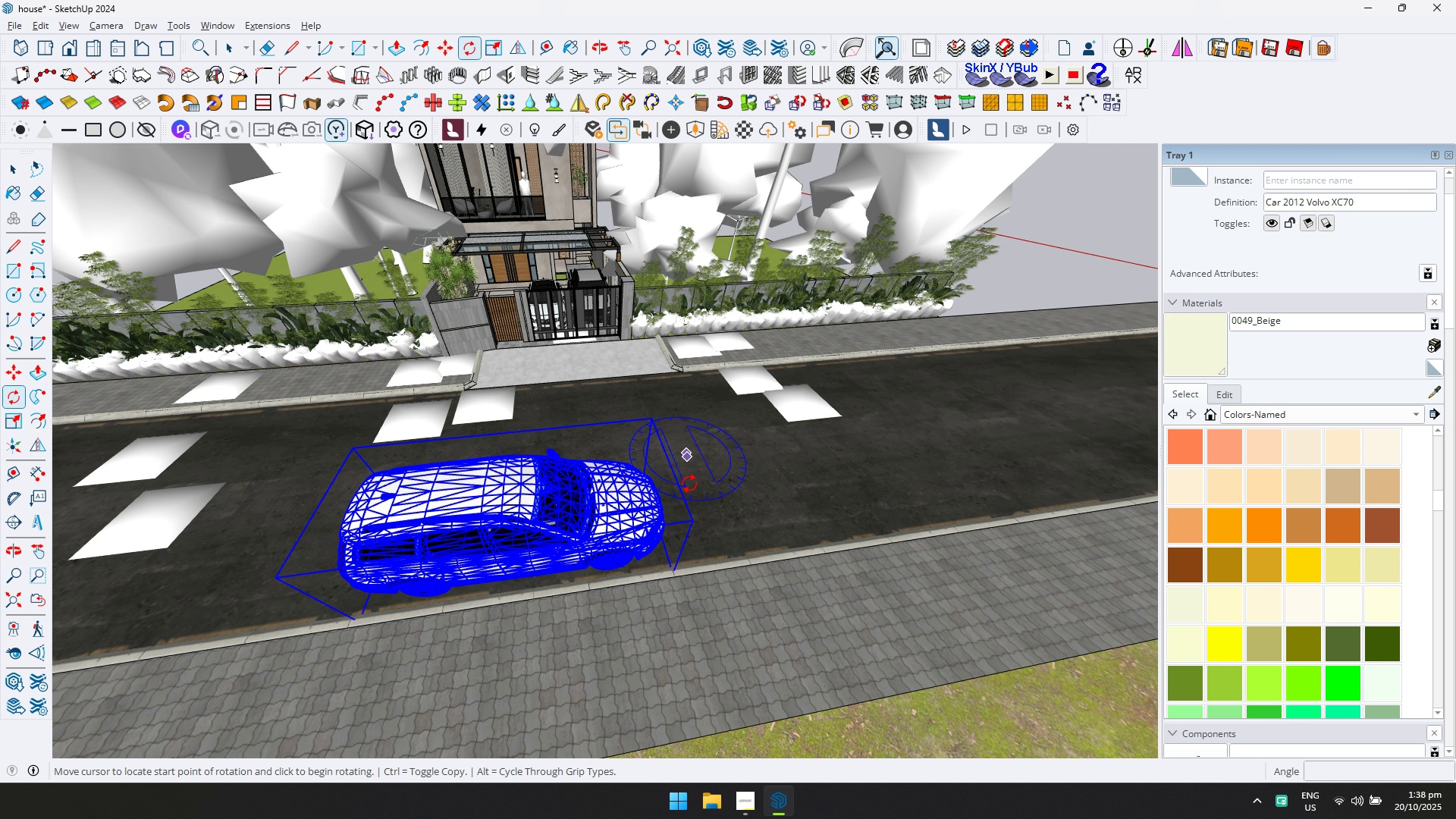 
double_click([693, 491])
 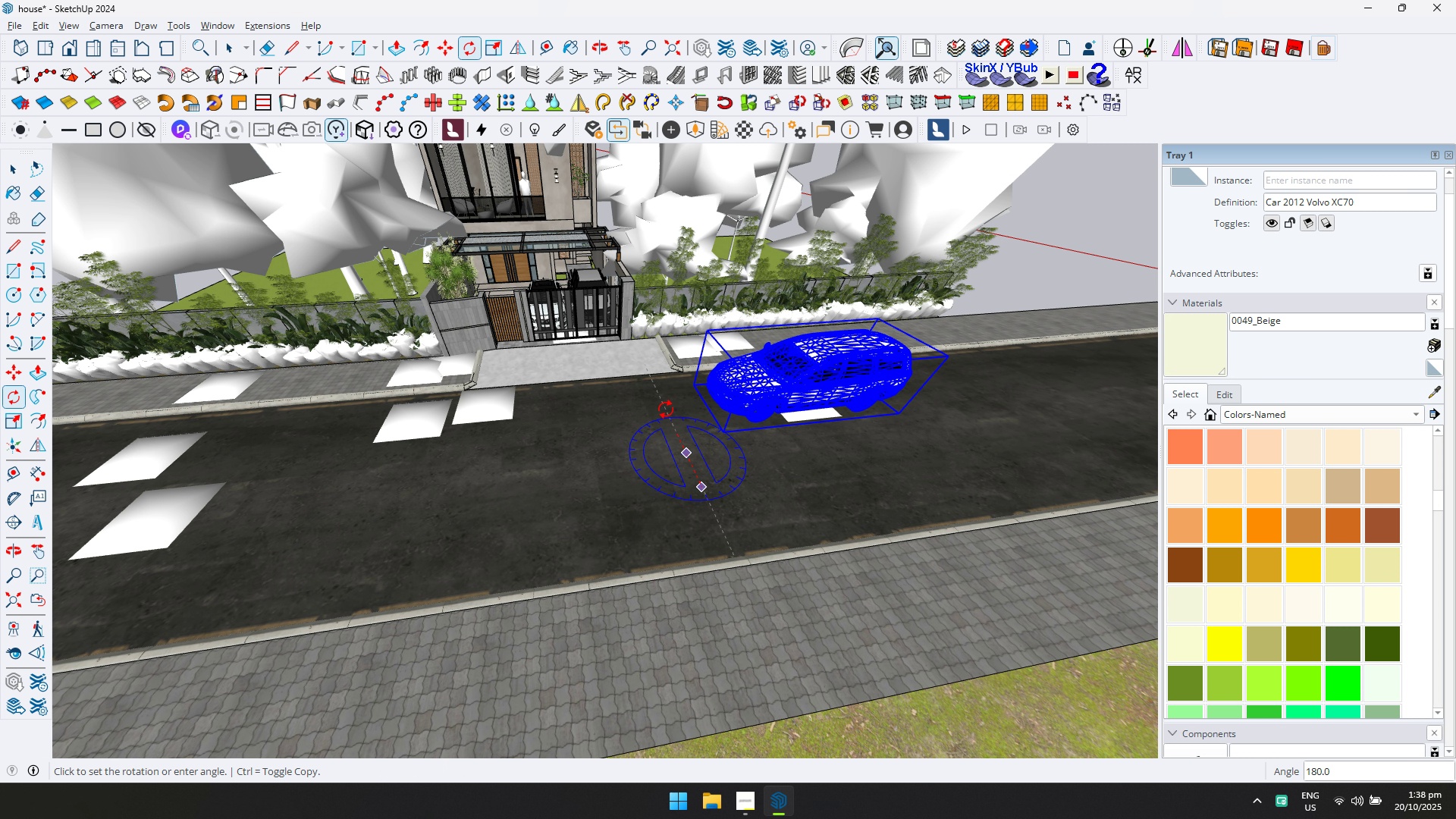 
left_click([666, 410])
 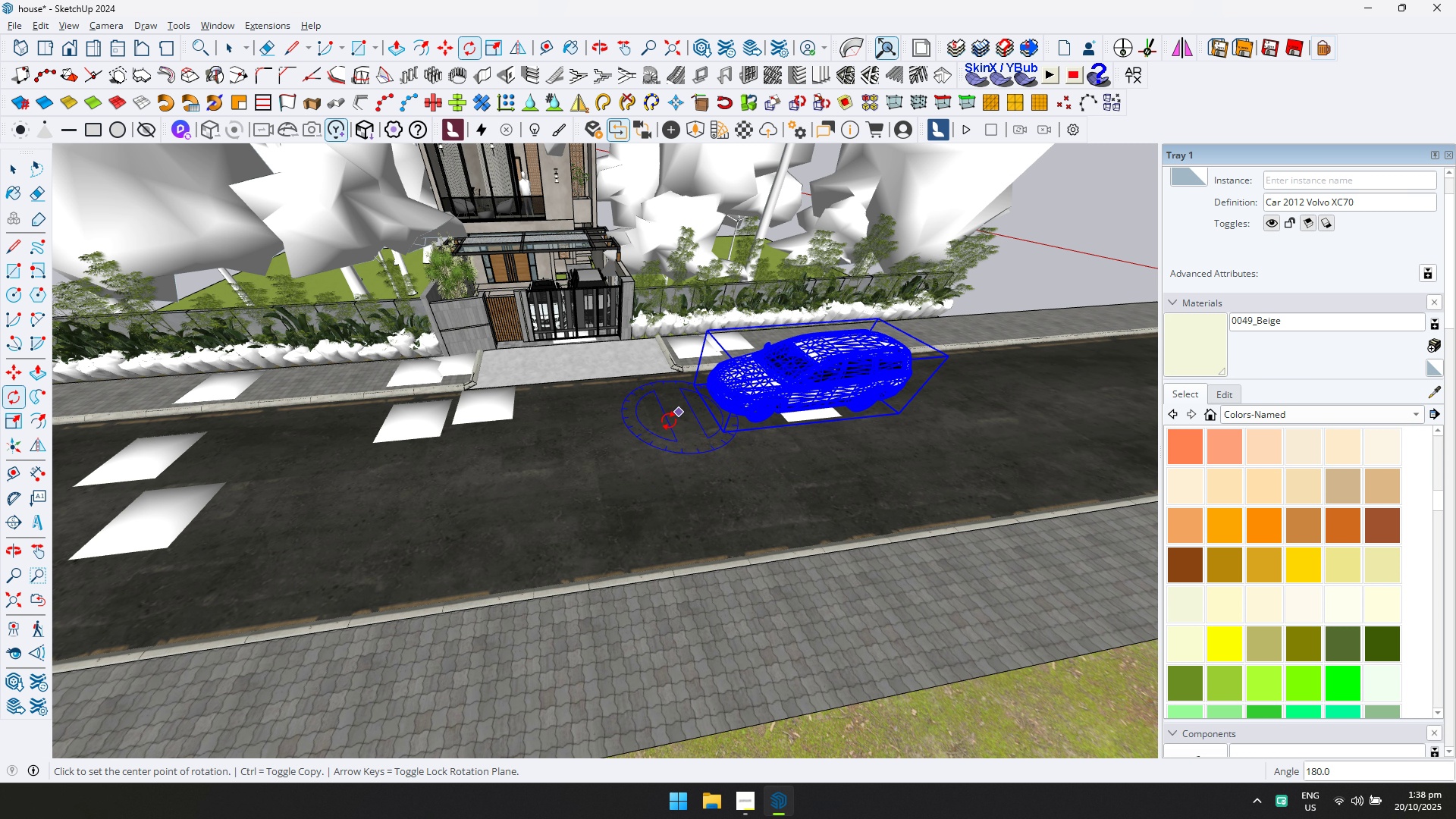 
scroll: coordinate [657, 434], scroll_direction: up, amount: 6.0
 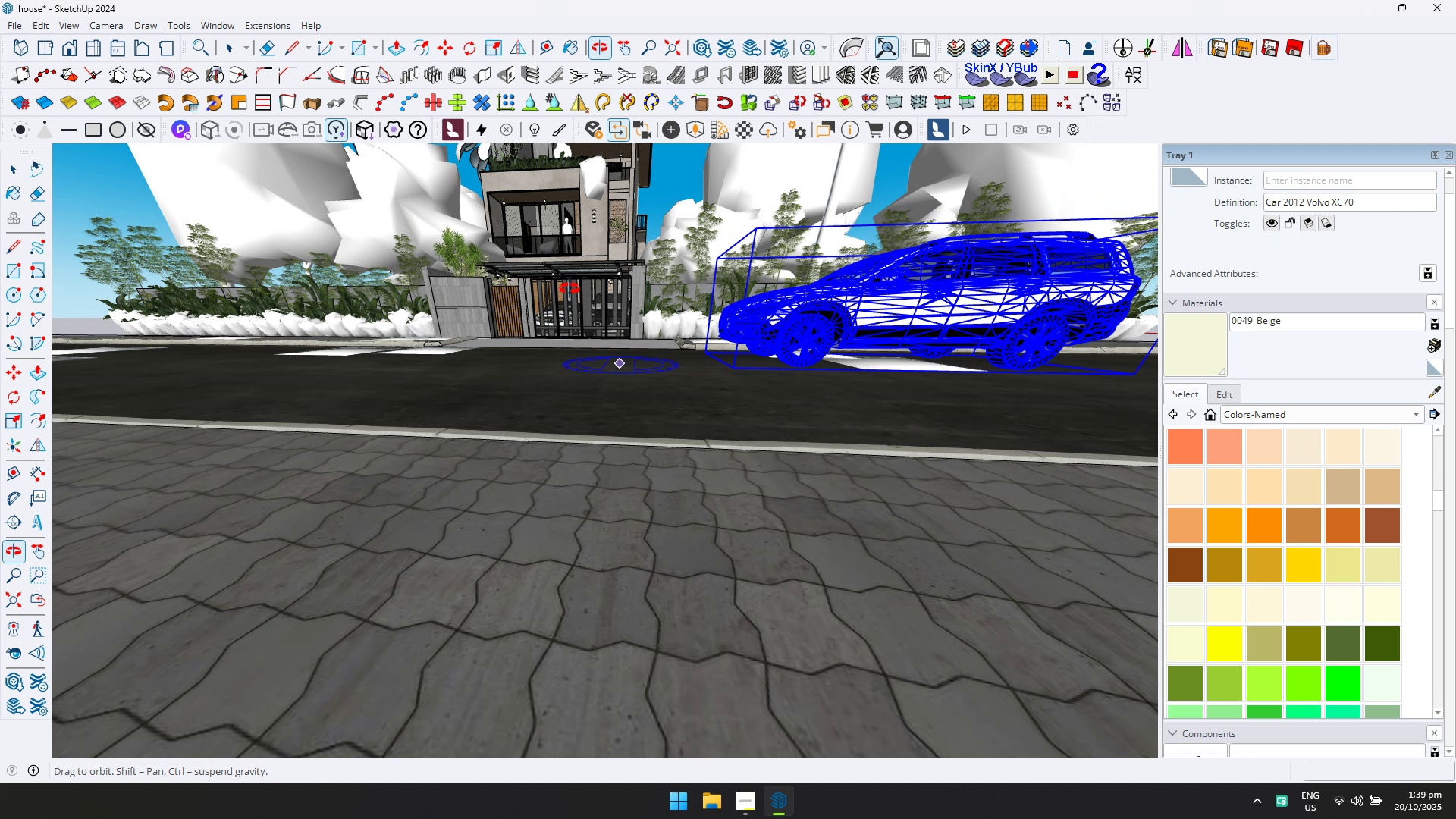 
key(S)
 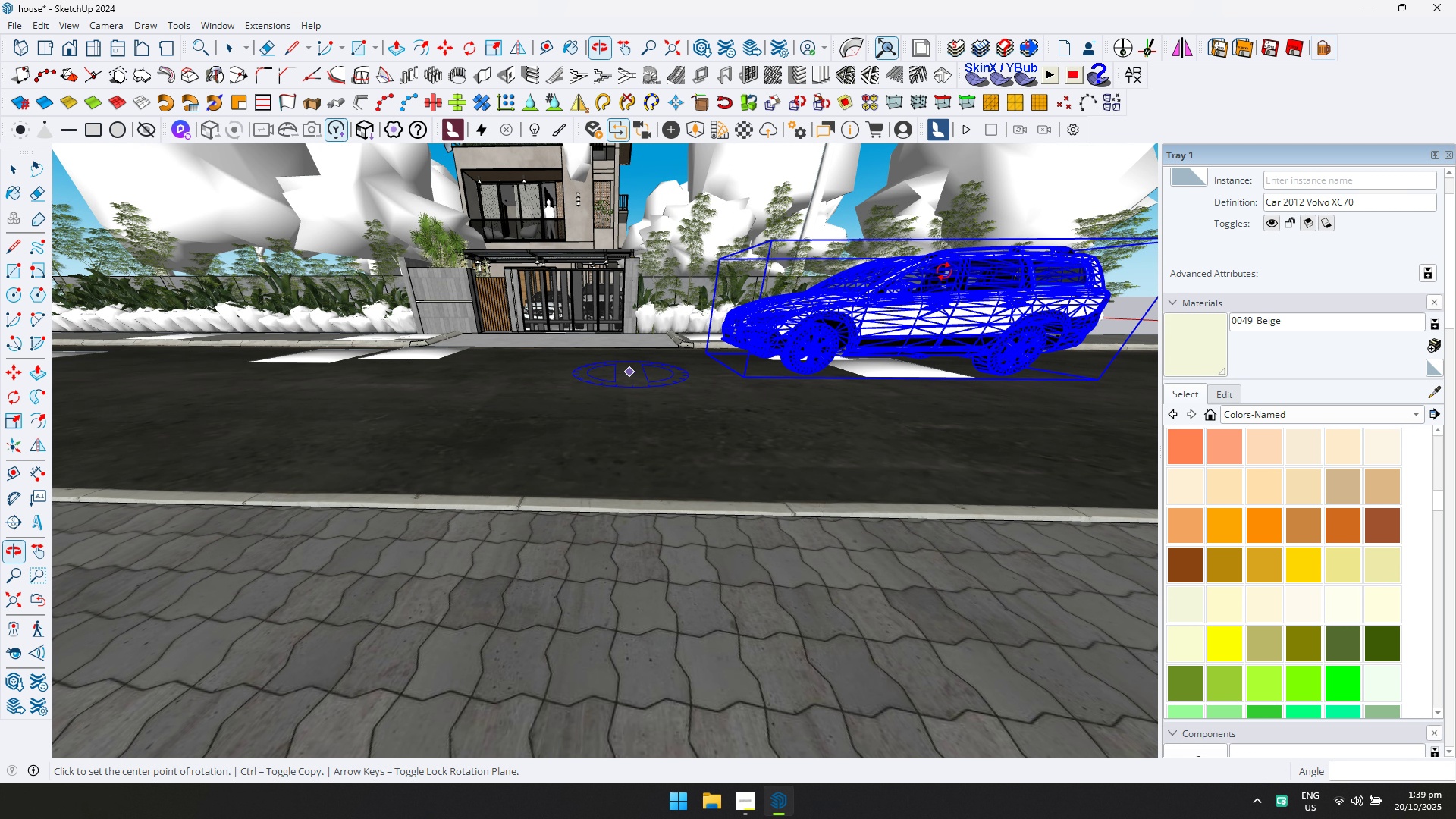 
hold_key(key=ShiftLeft, duration=0.35)
scroll: coordinate [780, 385], scroll_direction: down, amount: 14.0
 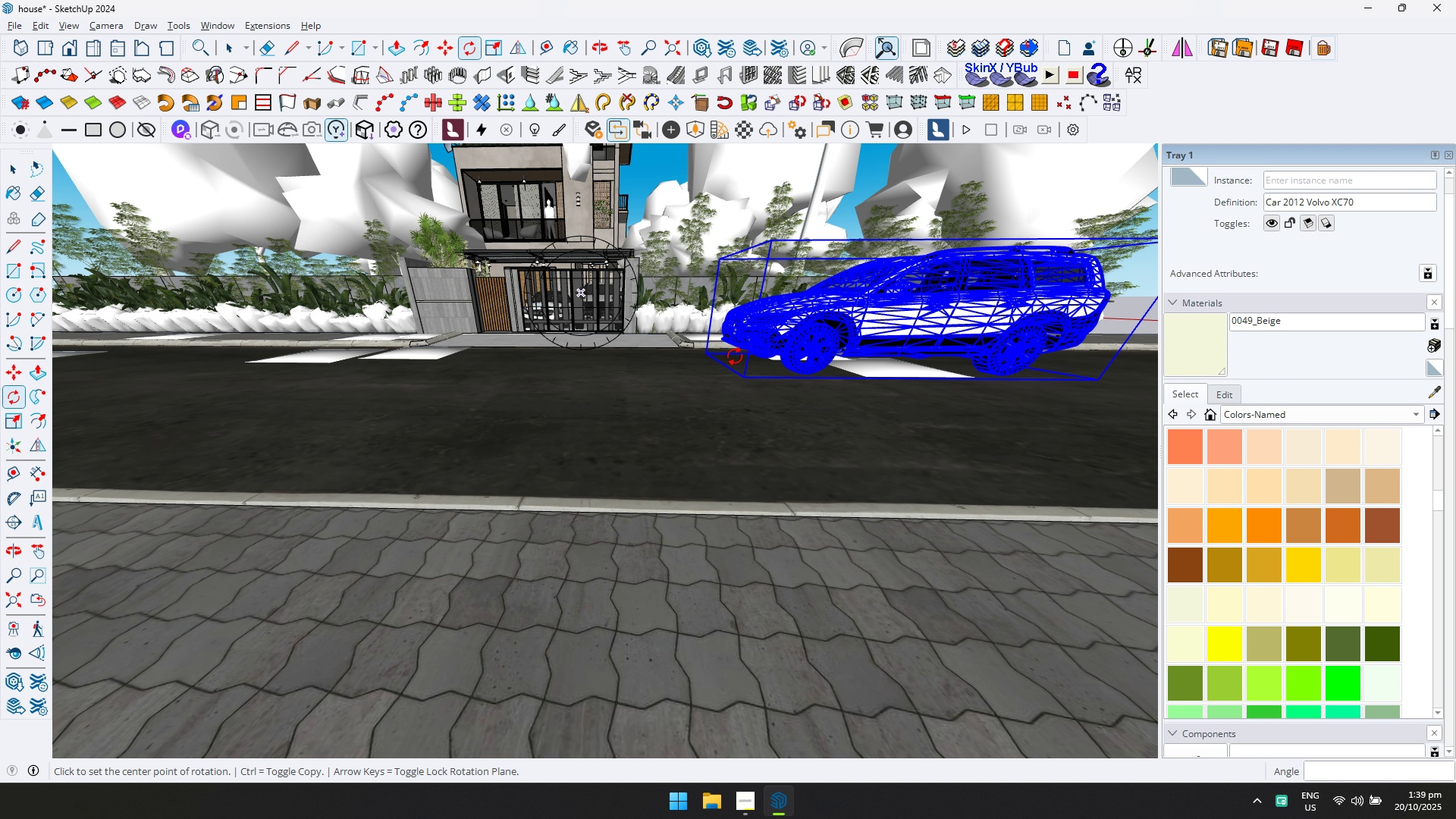 
wait(24.11)
 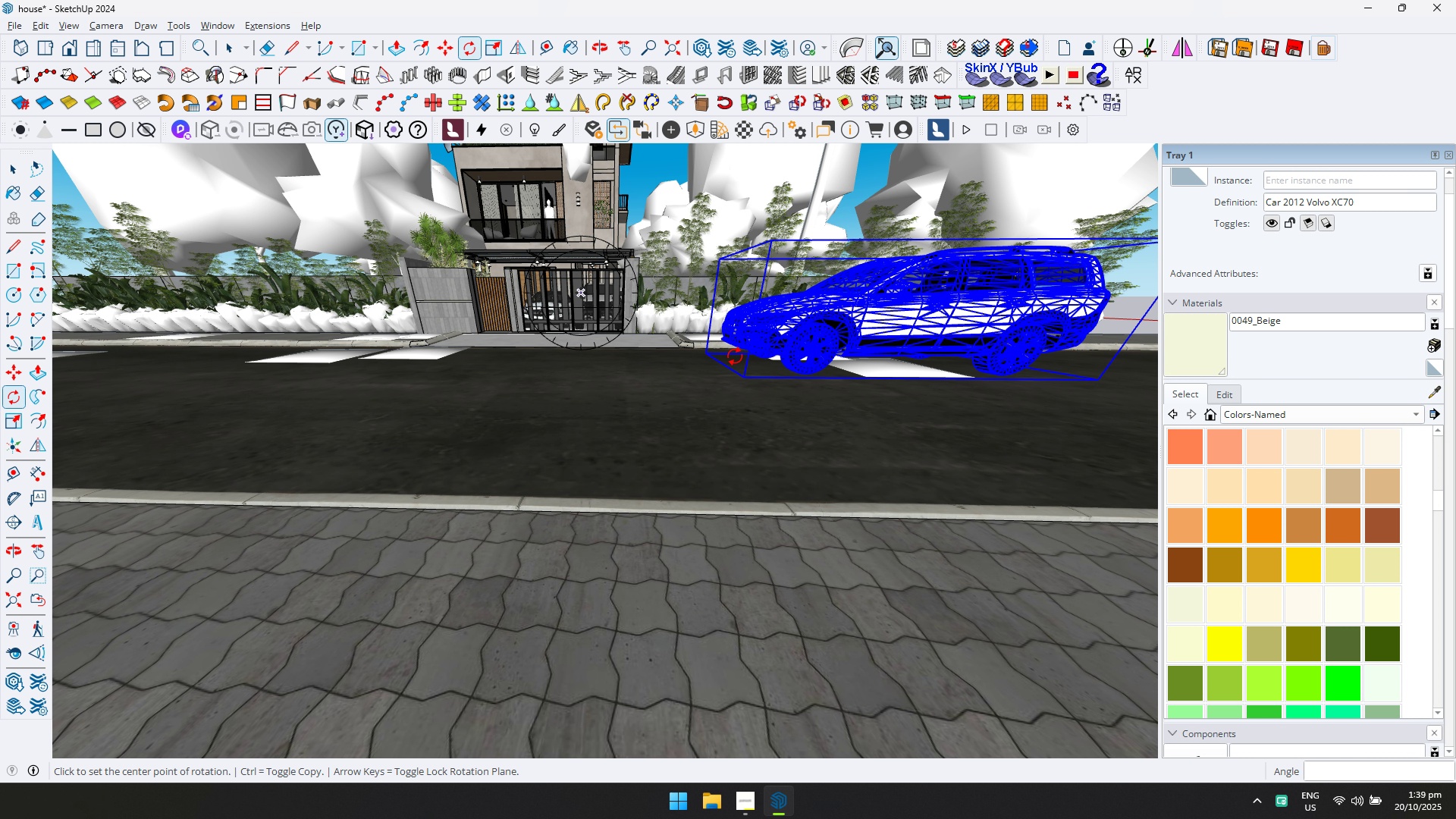 
scroll: coordinate [768, 357], scroll_direction: down, amount: 4.0
 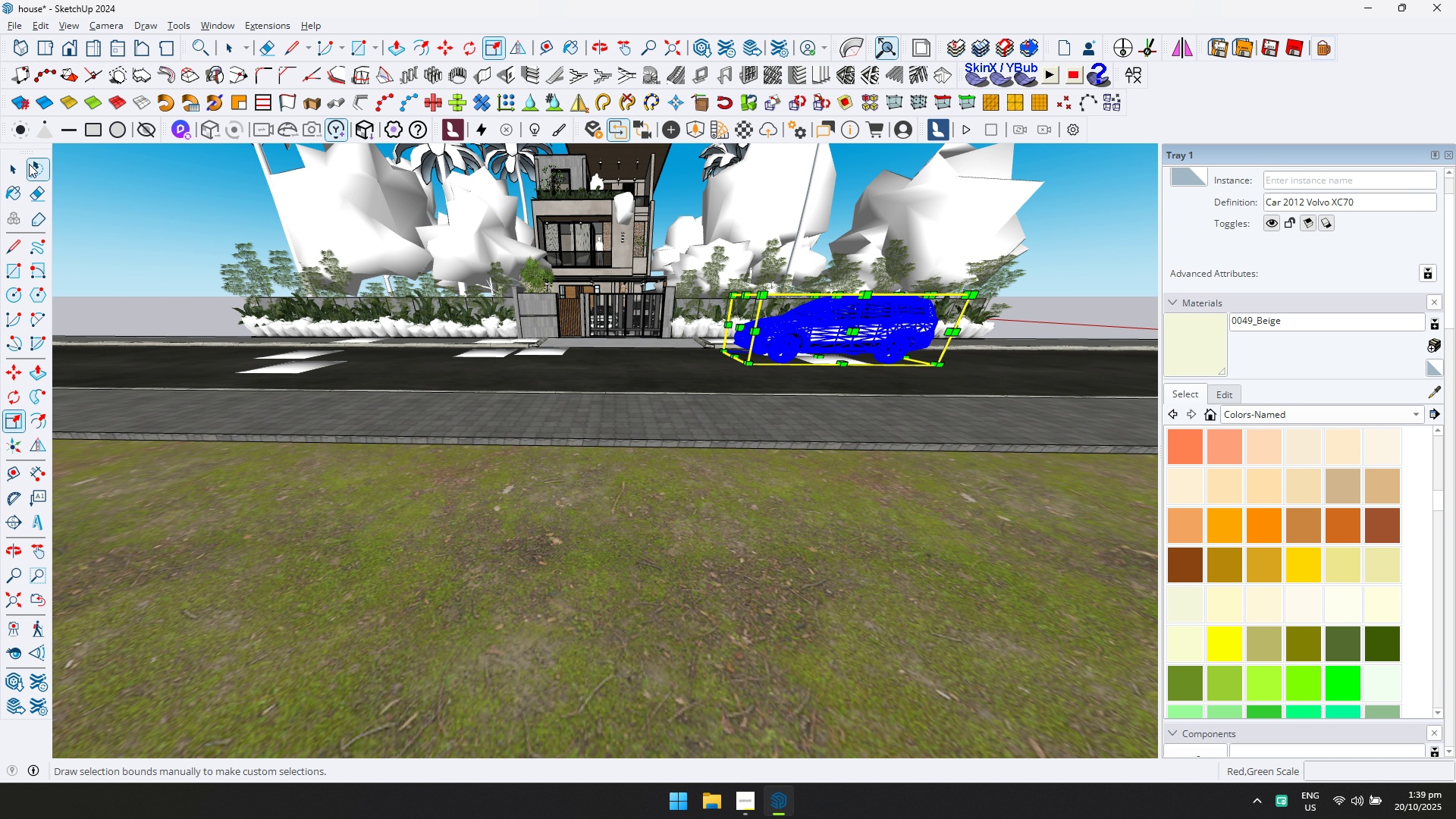 
left_click_drag(start_coordinate=[25, 164], to_coordinate=[20, 166])